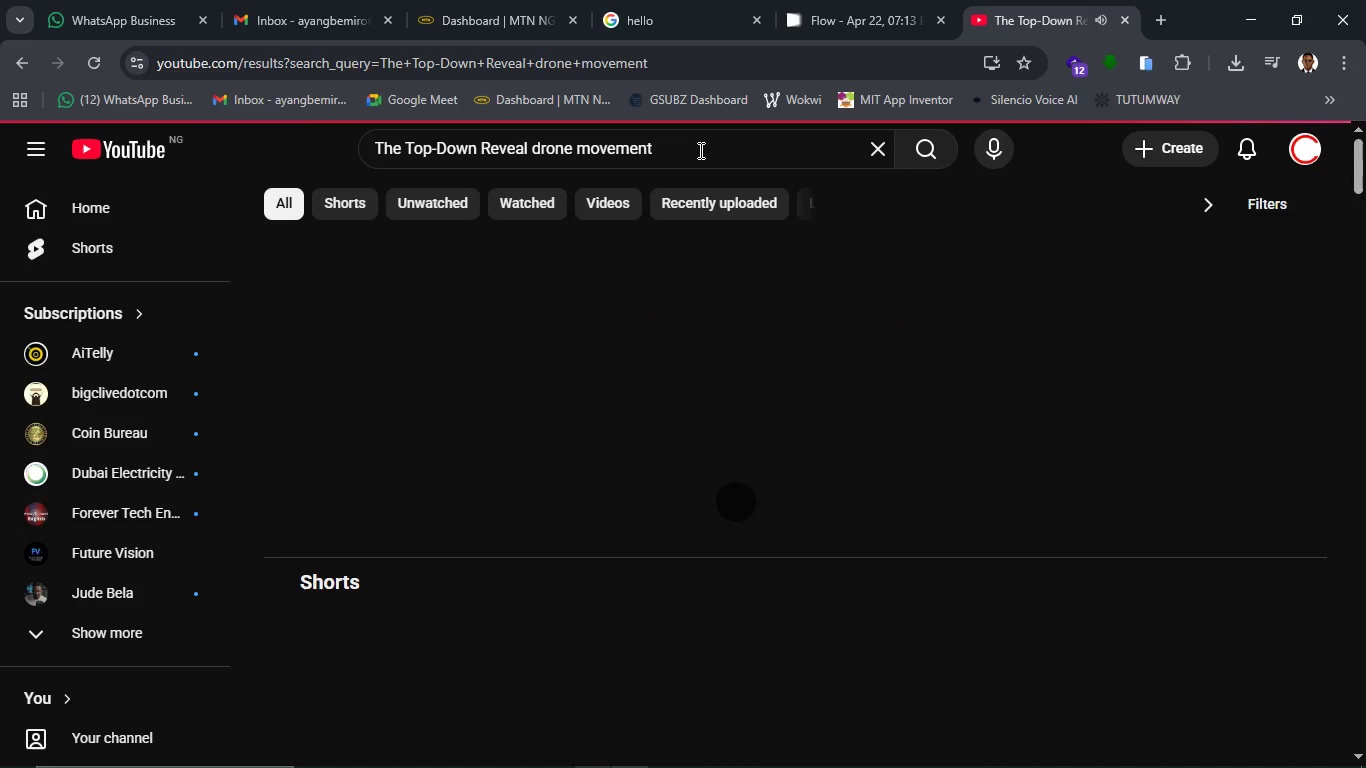 
left_click([874, 4])
 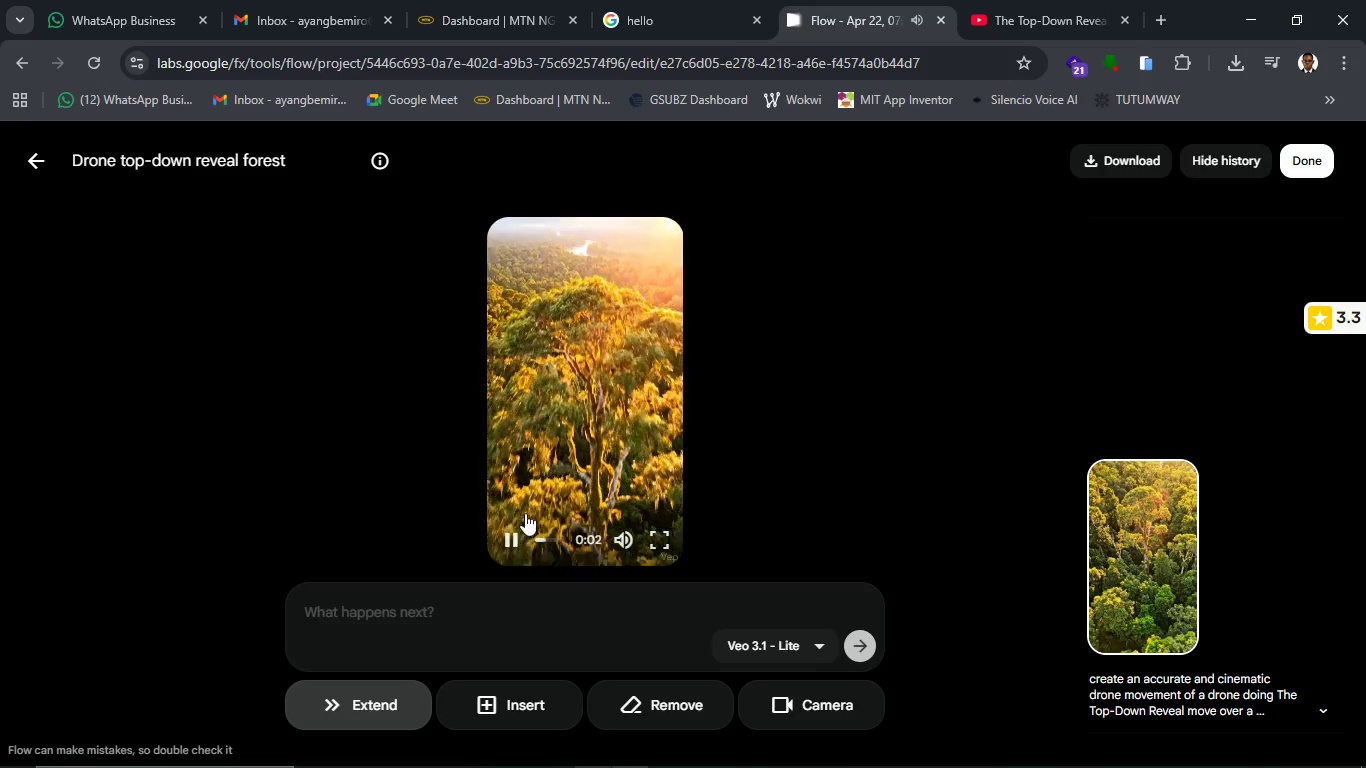 
left_click([510, 535])
 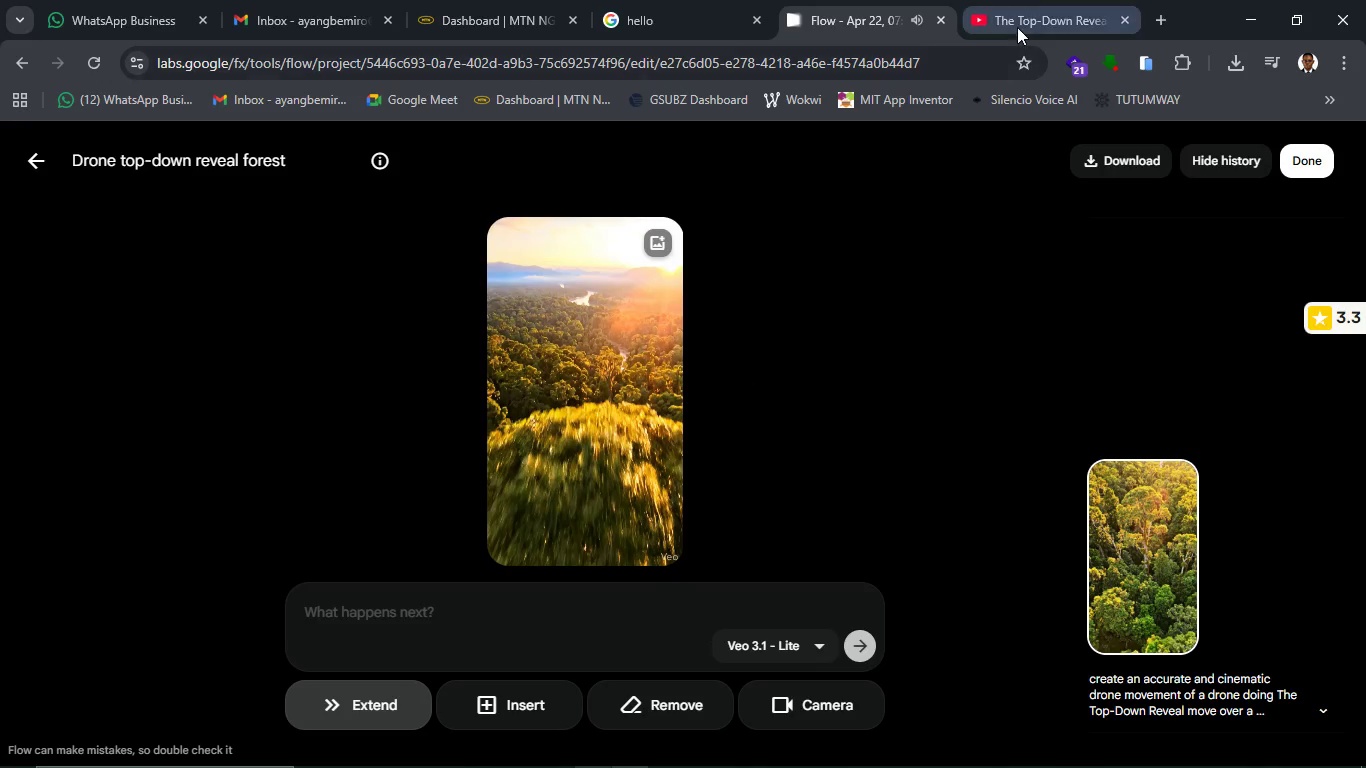 
left_click([1017, 27])
 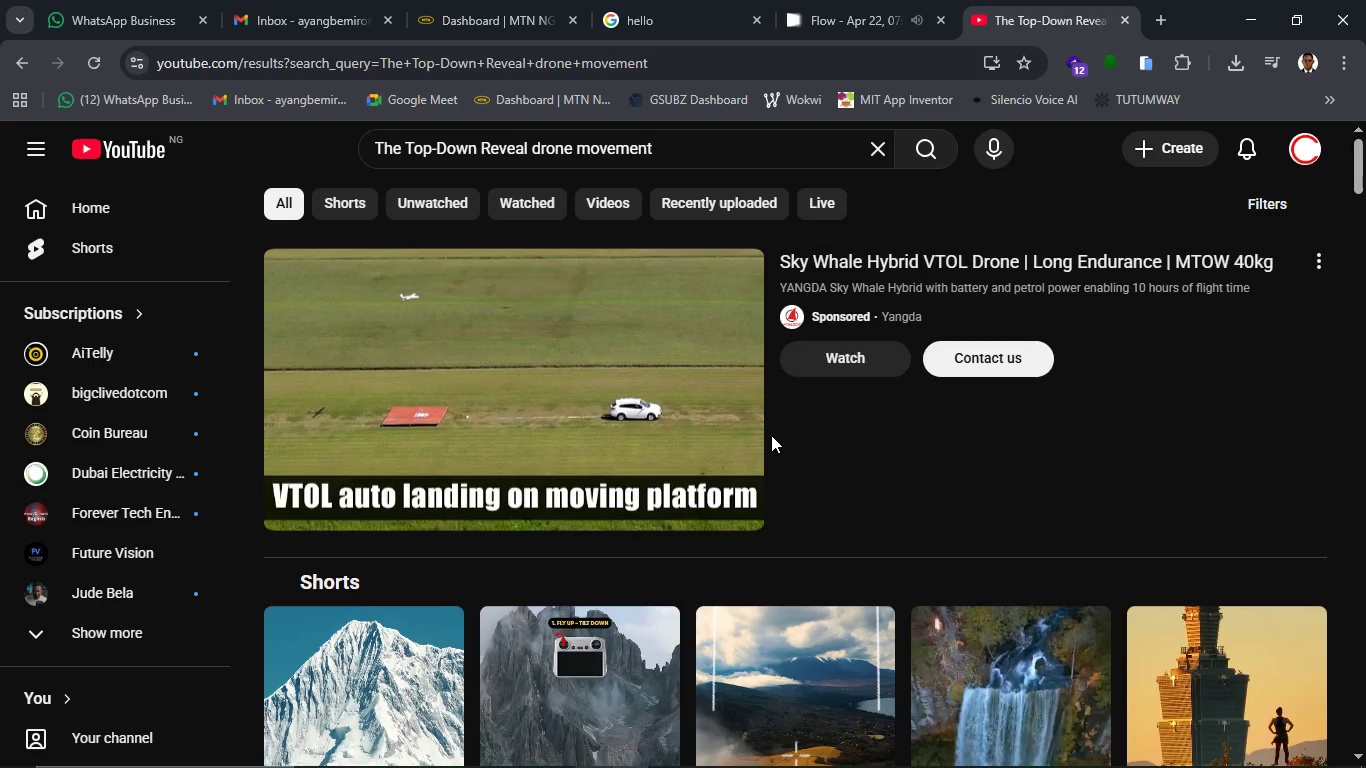 
scroll: coordinate [774, 482], scroll_direction: down, amount: 3.0
 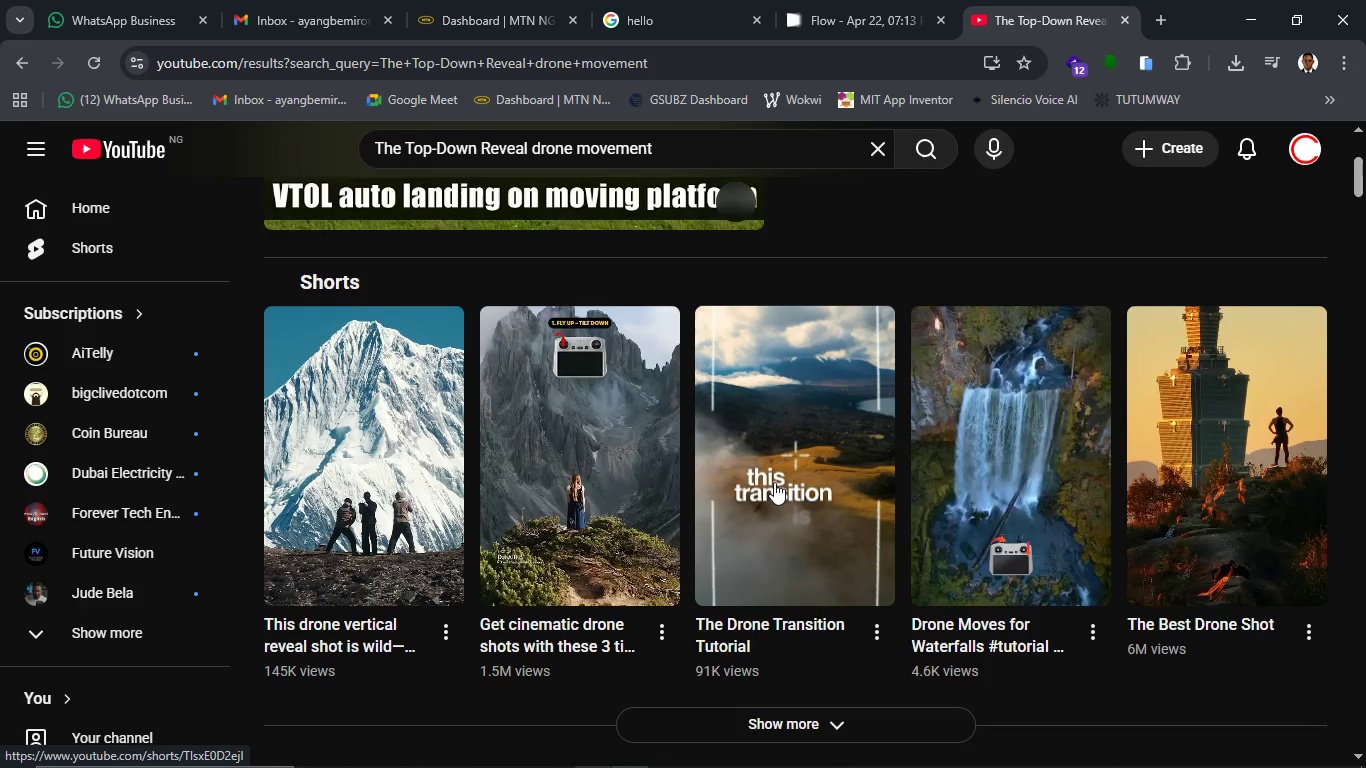 
wait(7.77)
 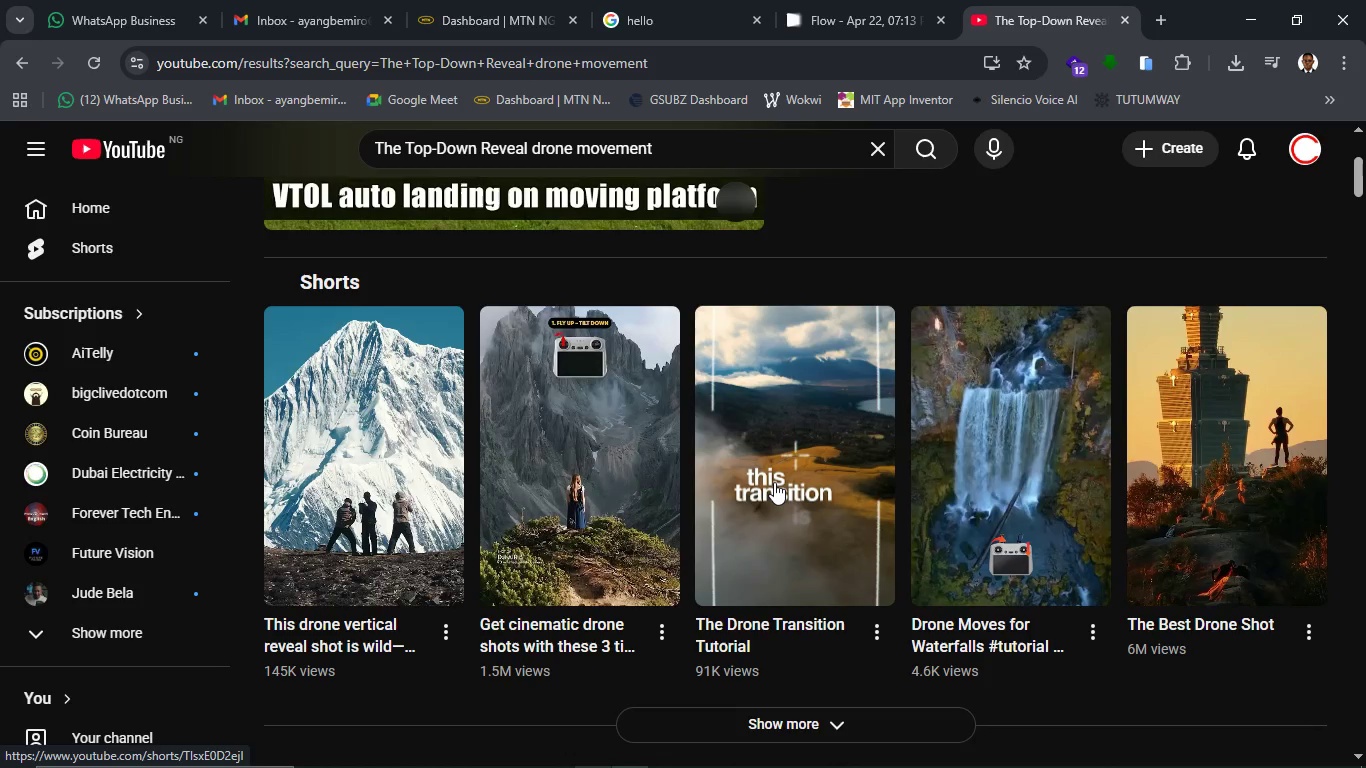 
scroll: coordinate [727, 702], scroll_direction: down, amount: 1.0
 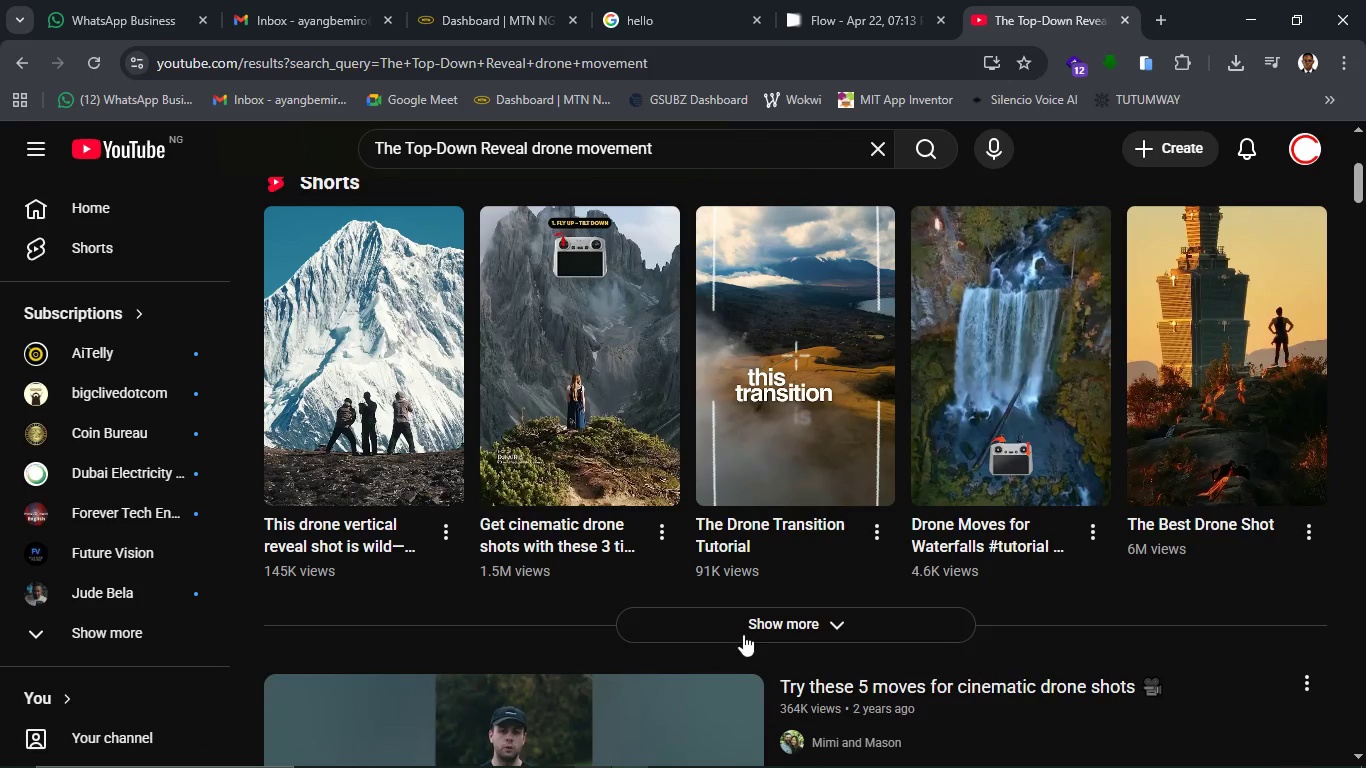 
scroll: coordinate [748, 668], scroll_direction: up, amount: 1.0
 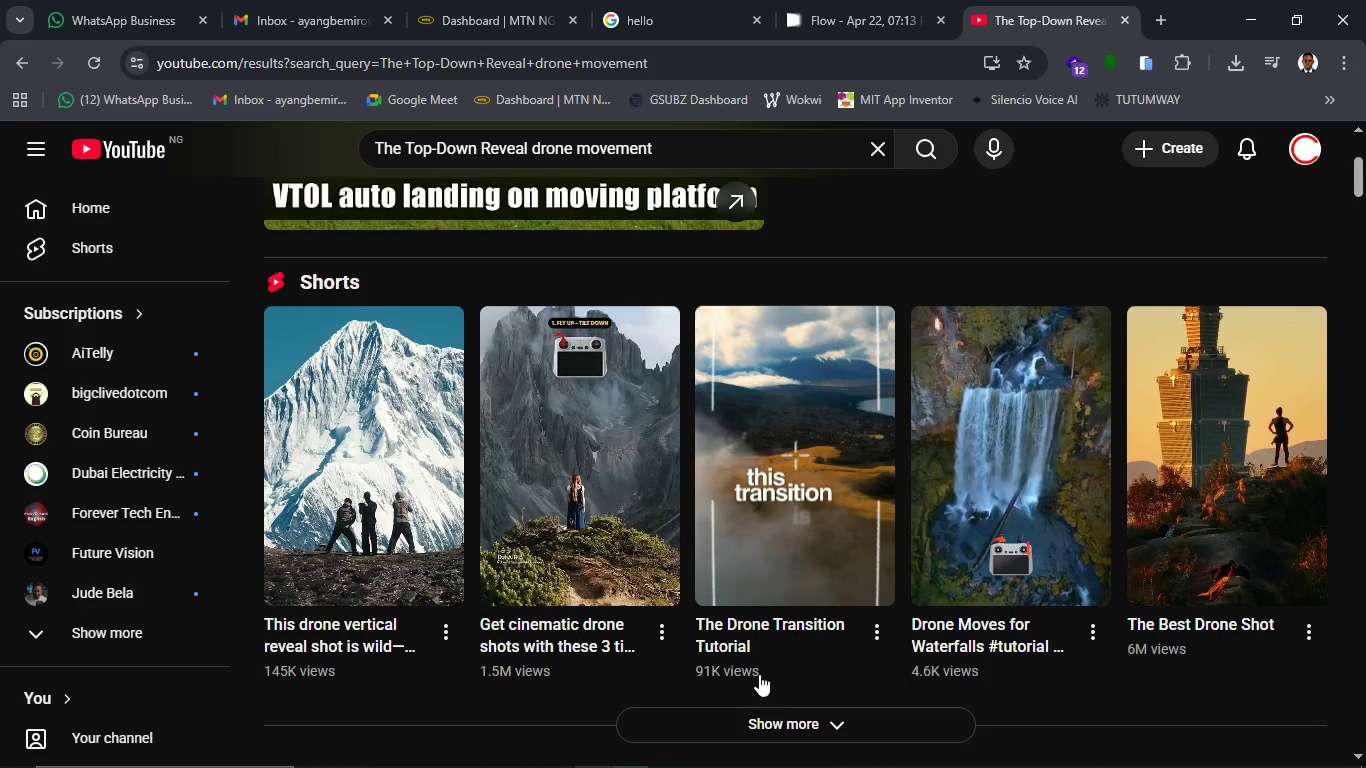 
scroll: coordinate [759, 674], scroll_direction: down, amount: 1.0
 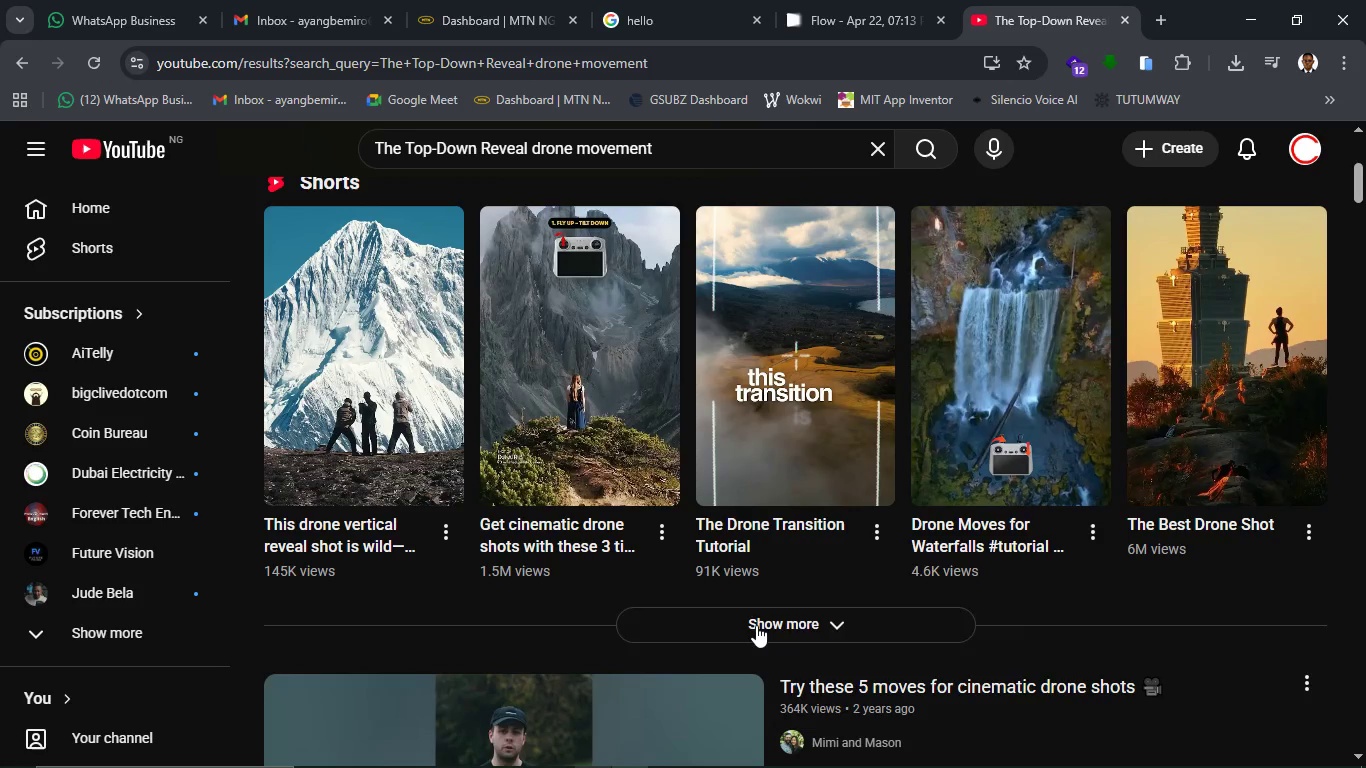 
left_click([756, 626])
 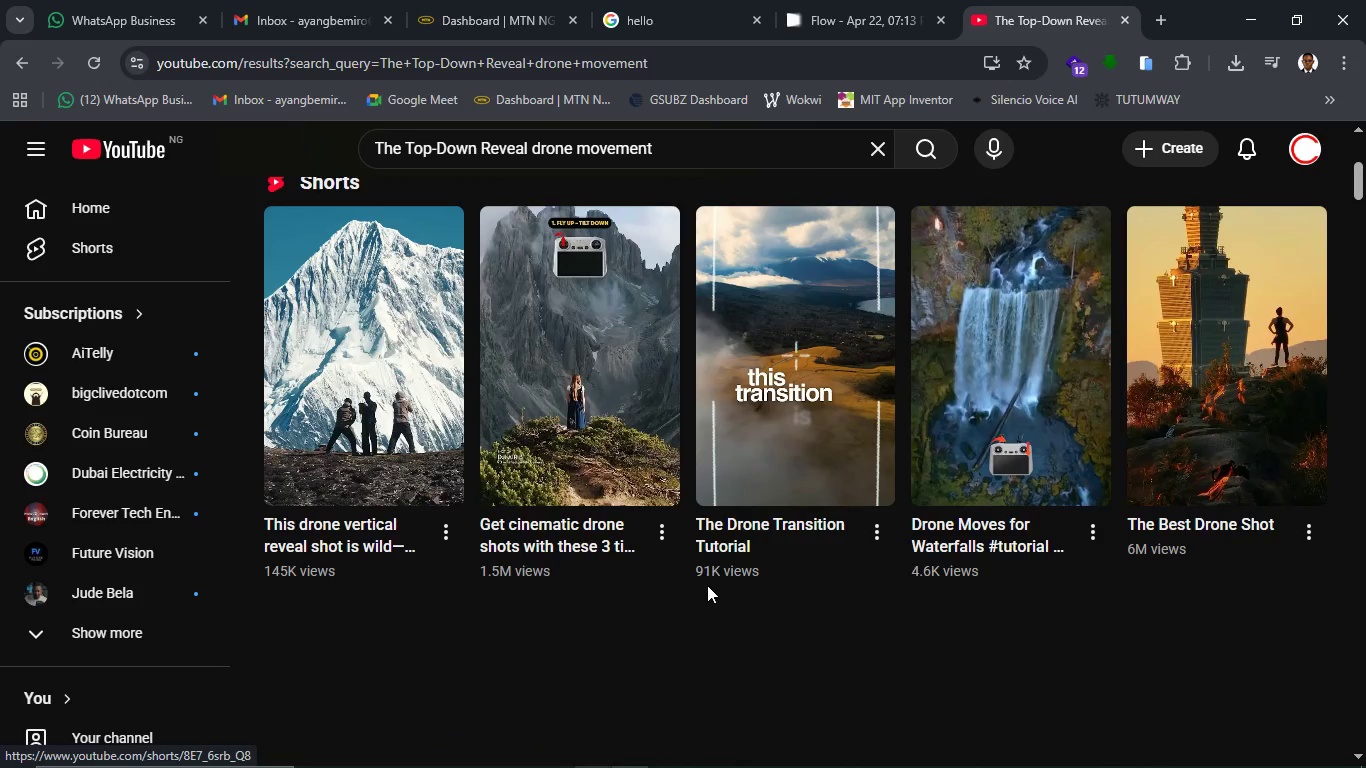 
scroll: coordinate [707, 590], scroll_direction: down, amount: 14.0
 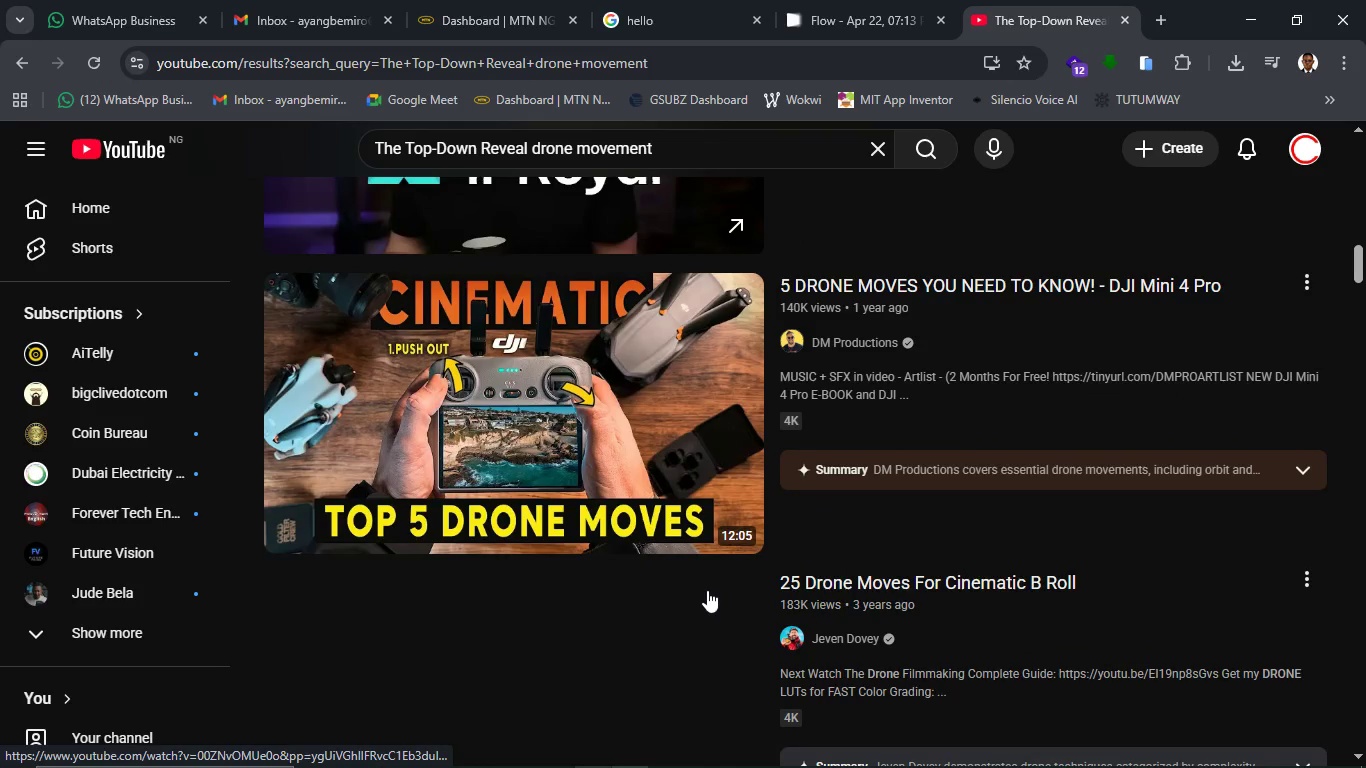 
scroll: coordinate [707, 590], scroll_direction: up, amount: 9.0
 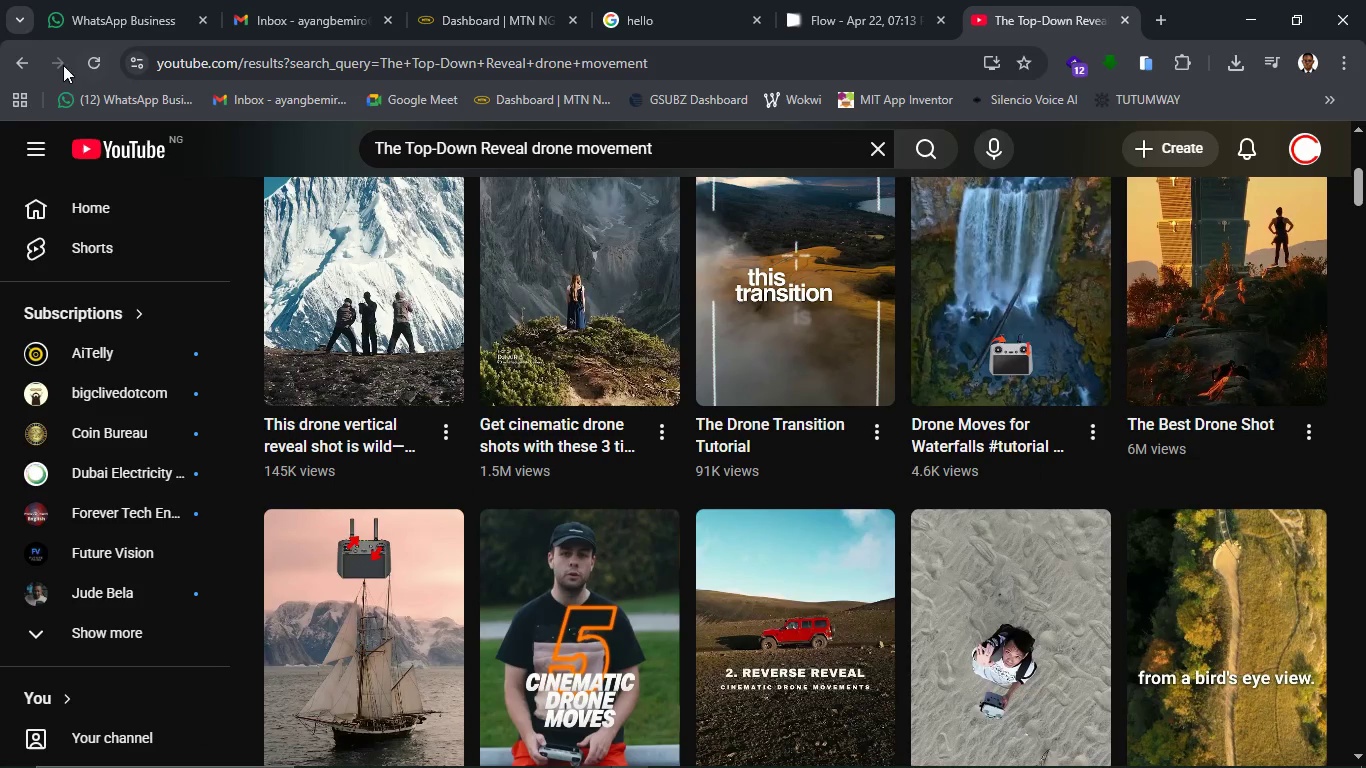 
left_click([39, 61])
 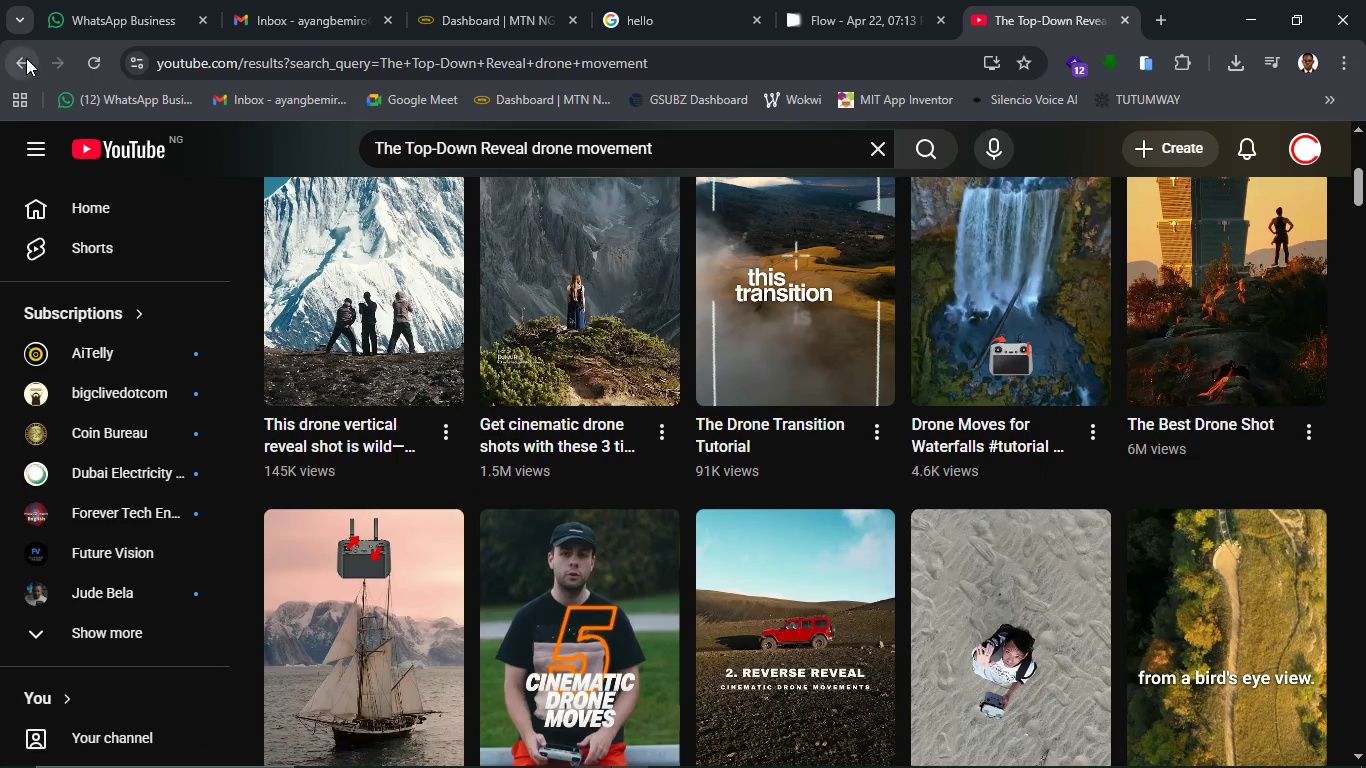 
left_click([26, 58])
 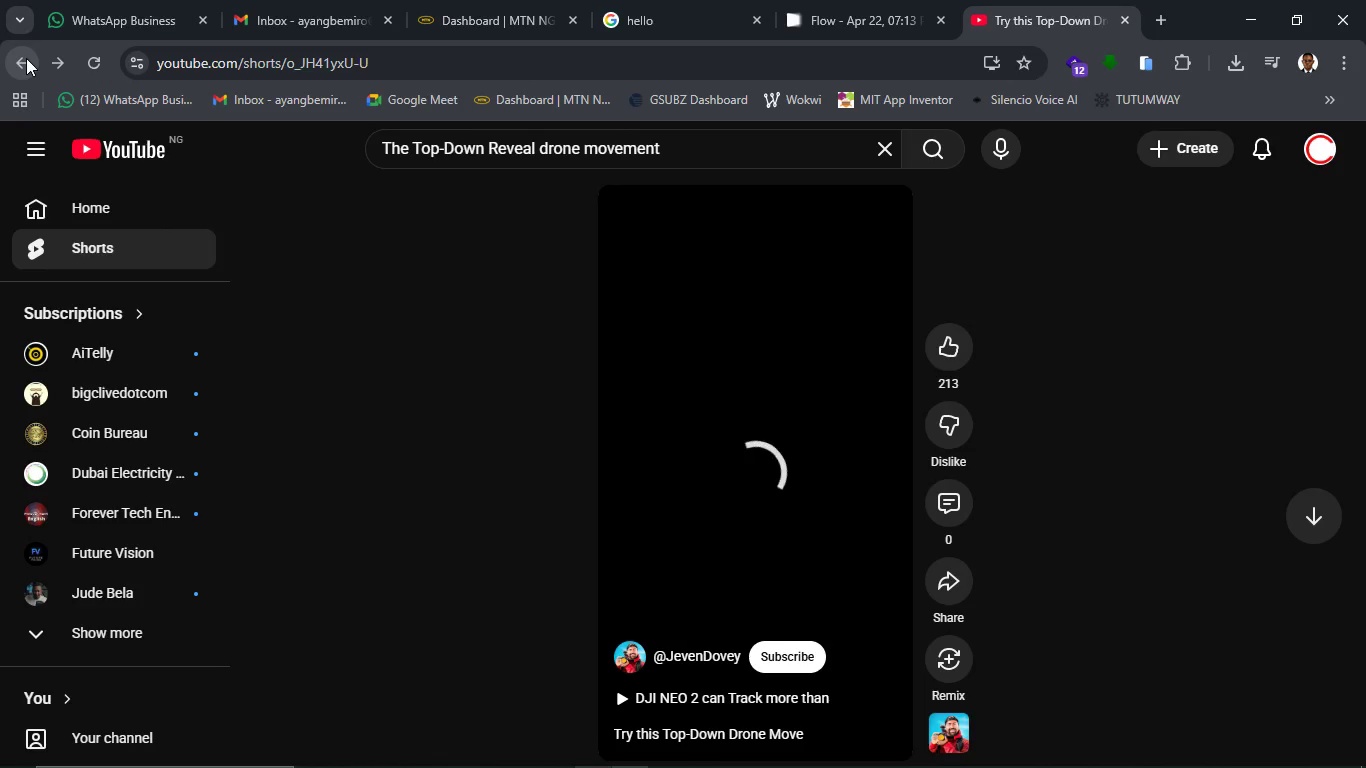 
left_click([26, 58])
 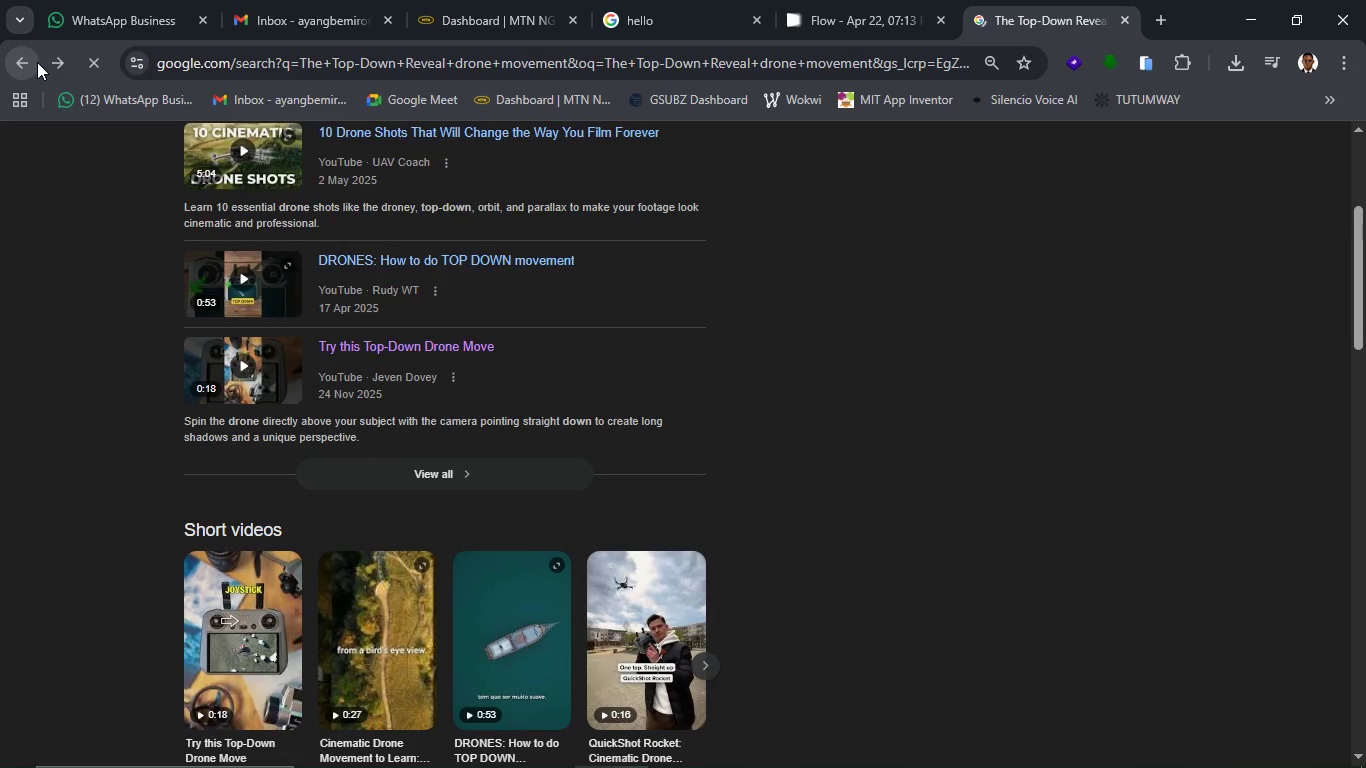 
scroll: coordinate [444, 291], scroll_direction: up, amount: 14.0
 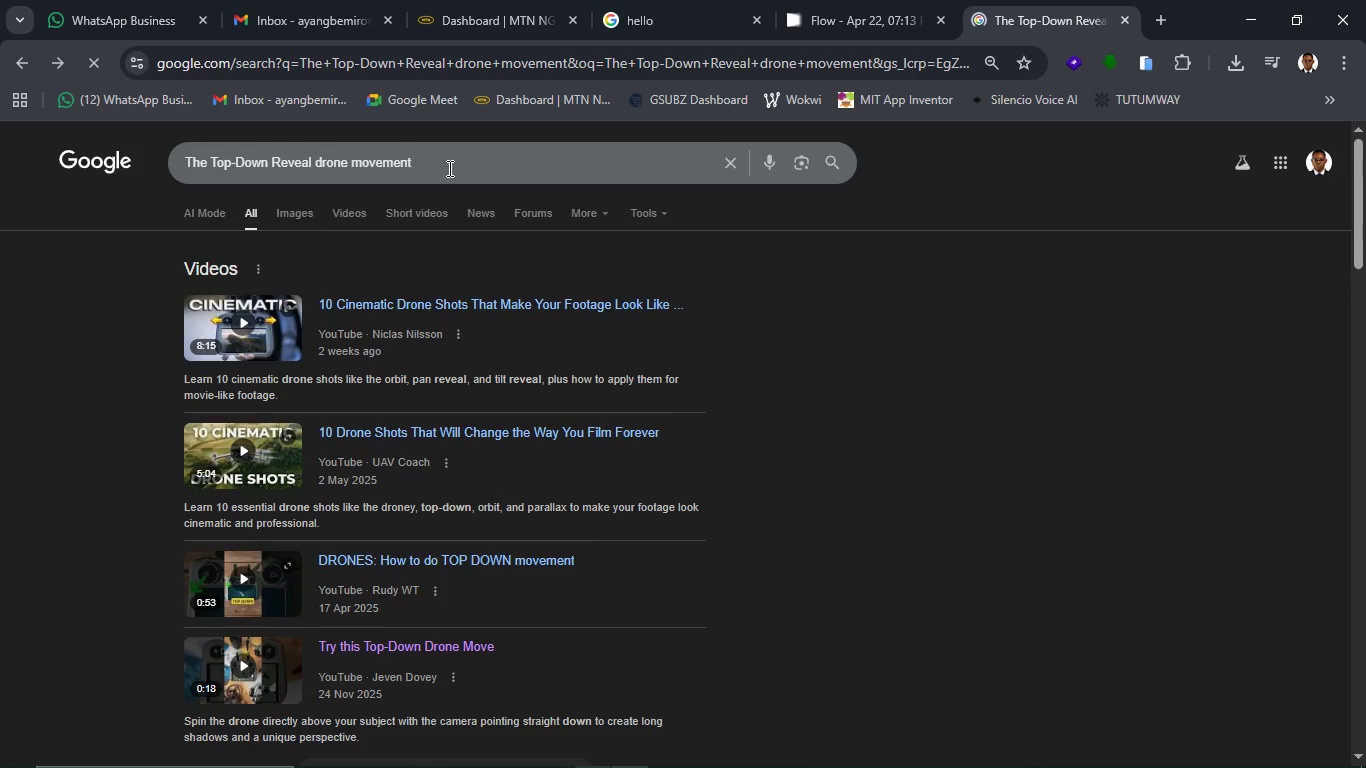 
left_click([448, 168])
 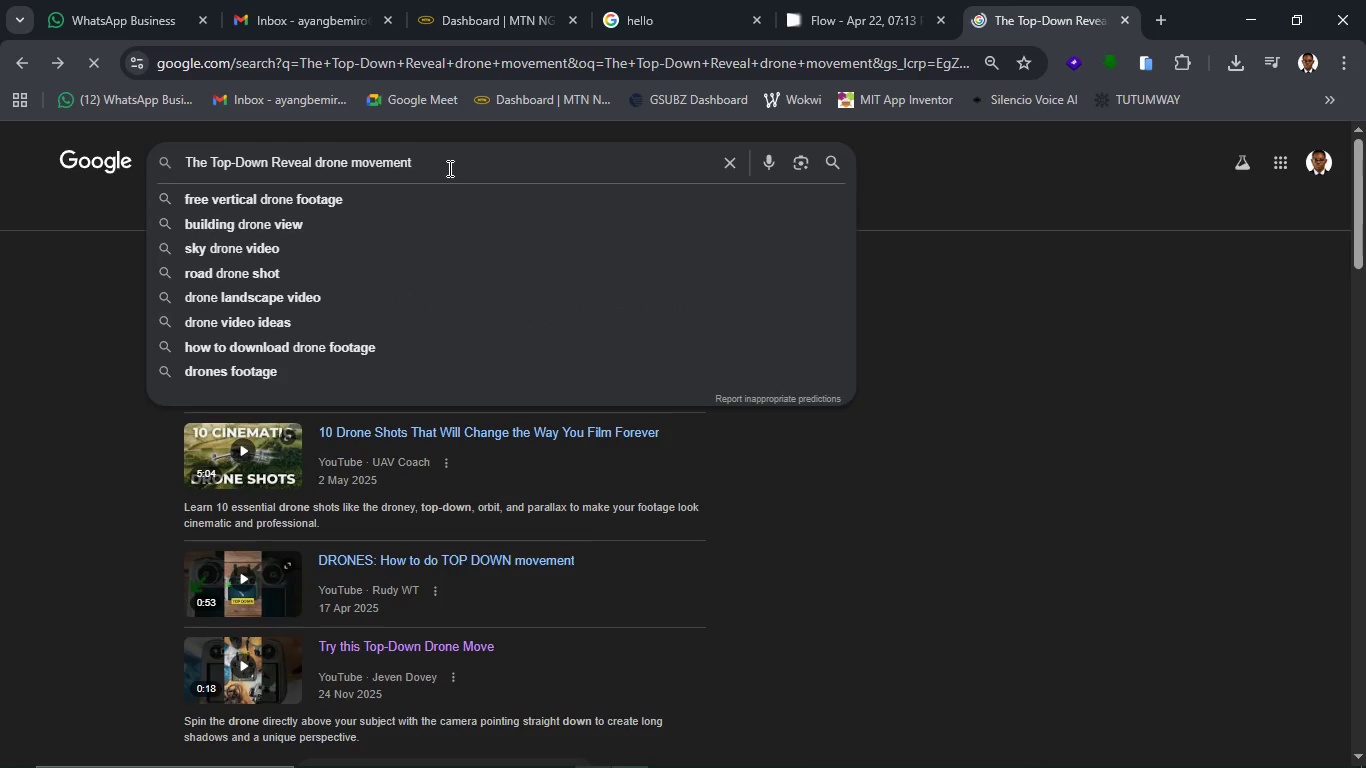 
type( ALTERNATE NAME)
 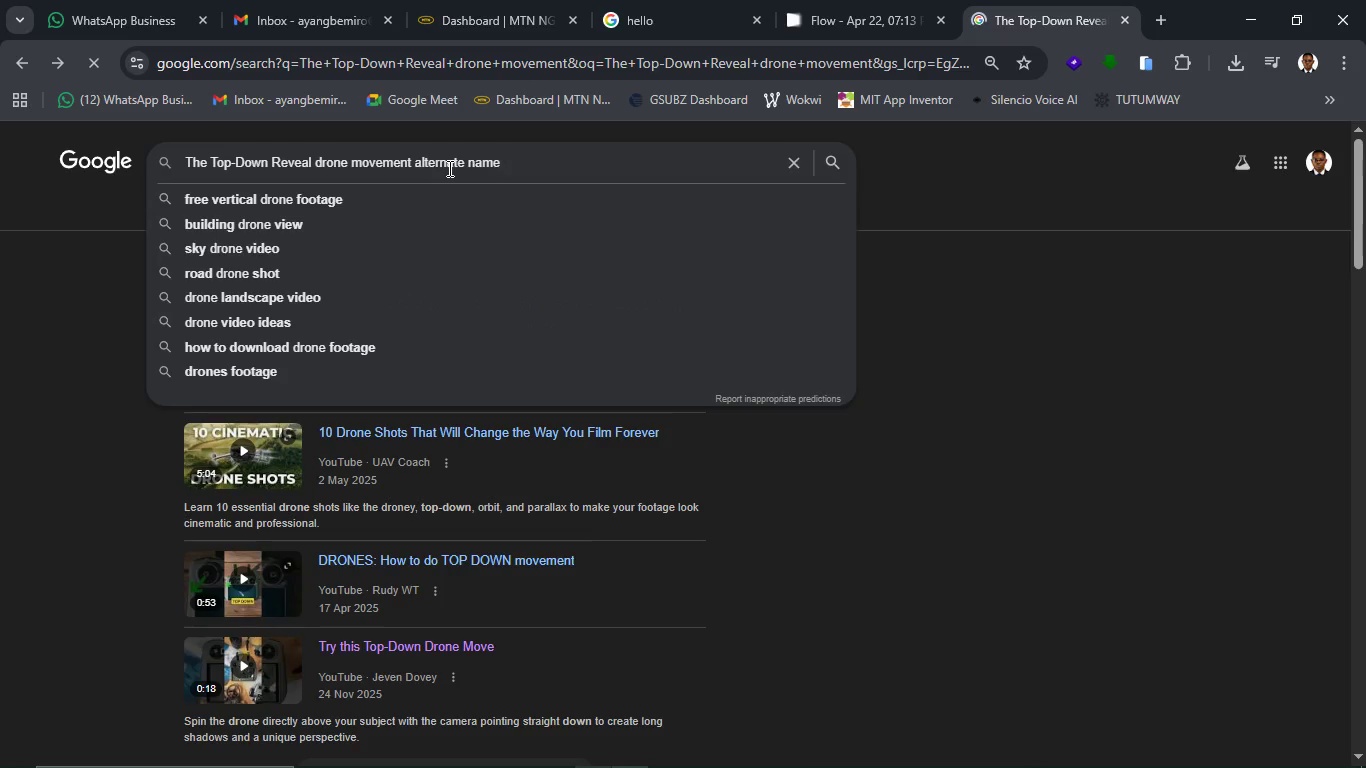 
key(Enter)
 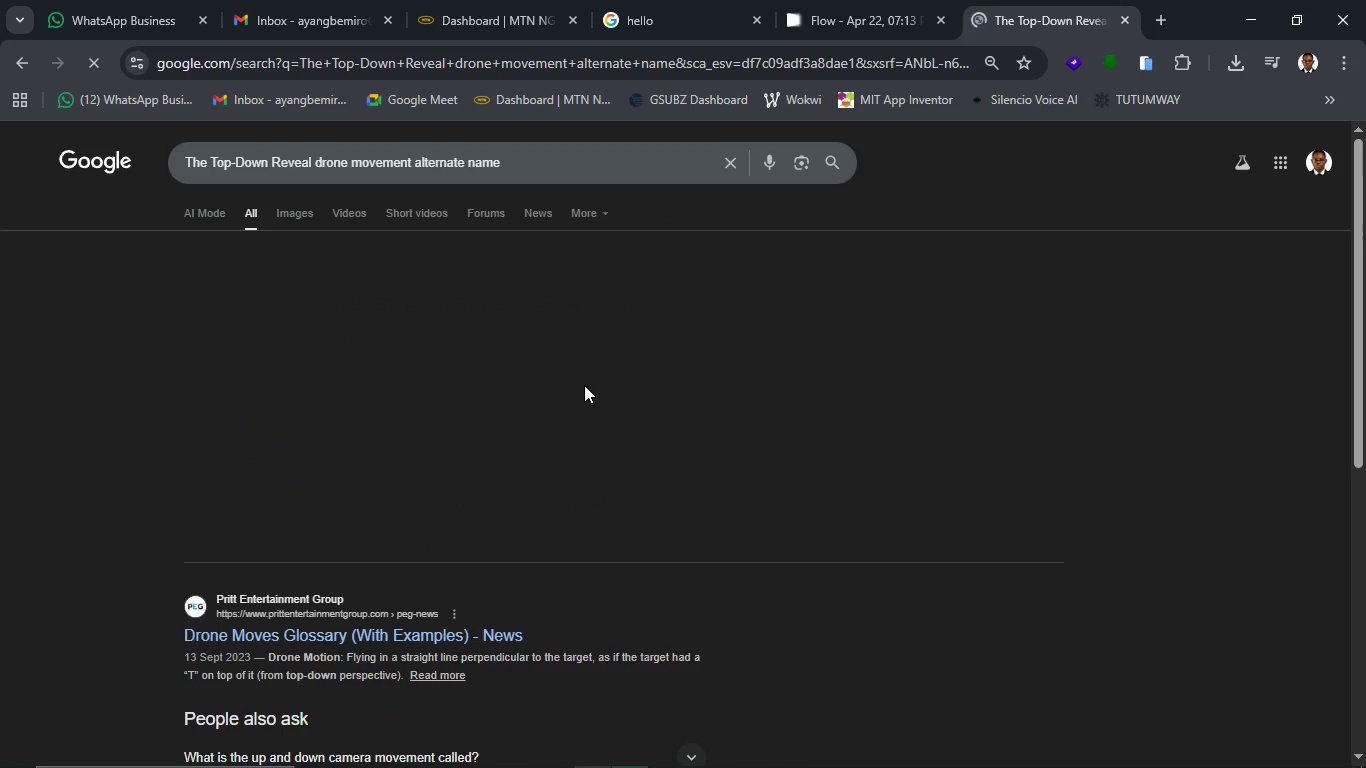 
mouse_move([554, 337])
 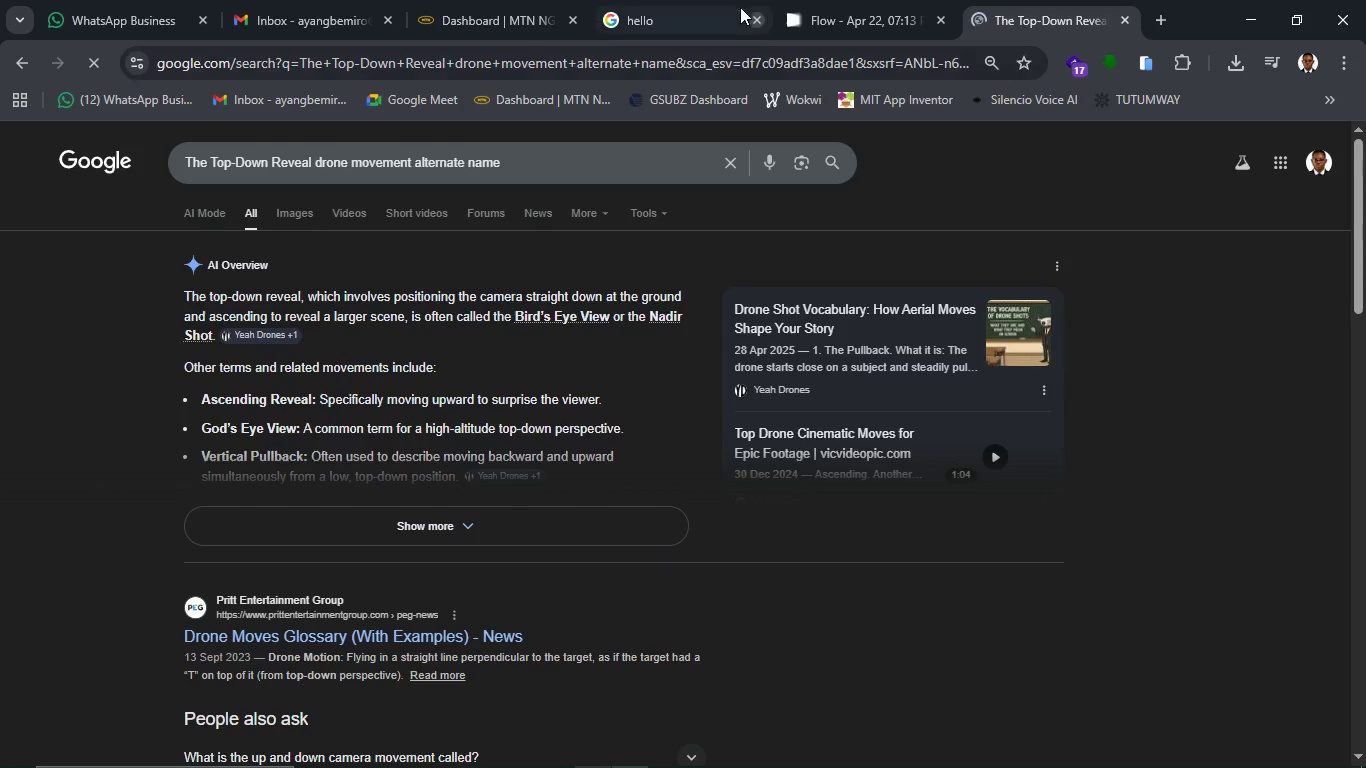 
wait(5.38)
 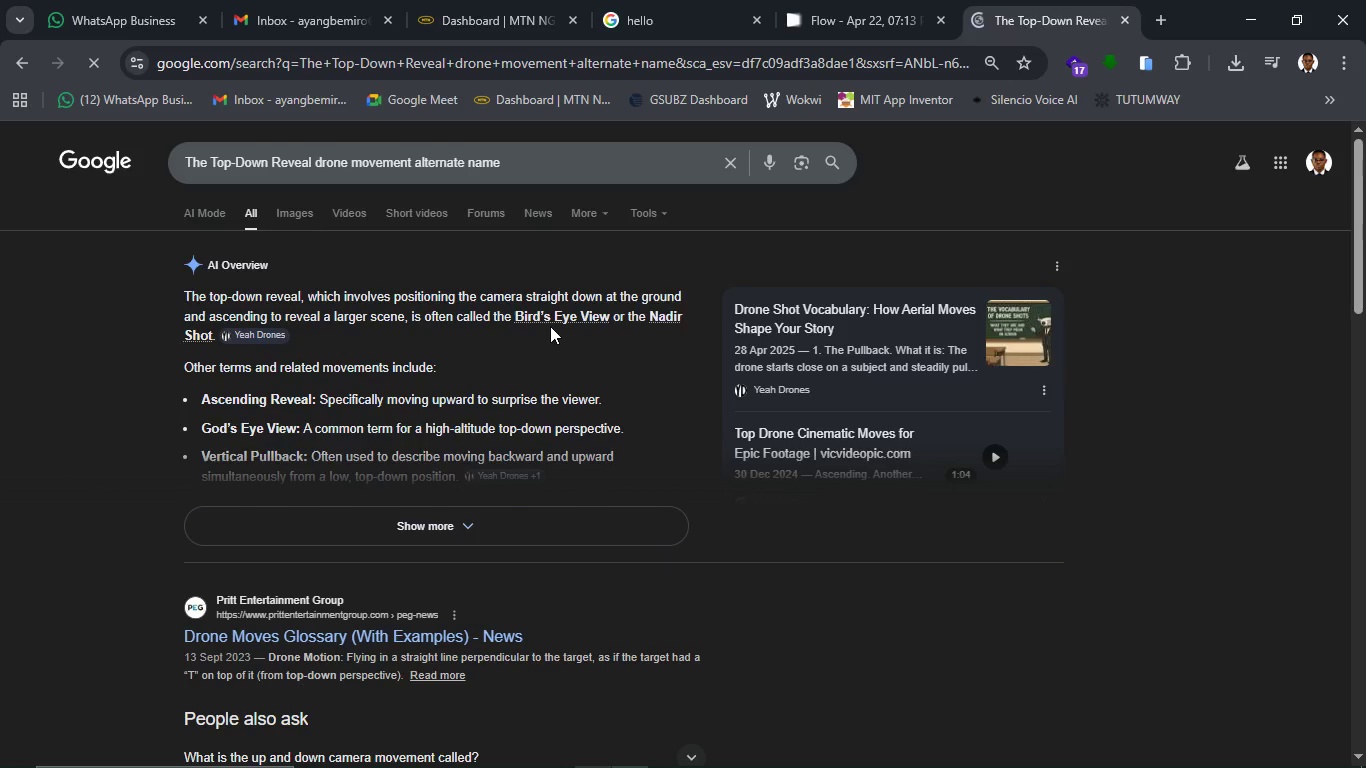 
left_click([862, 0])
 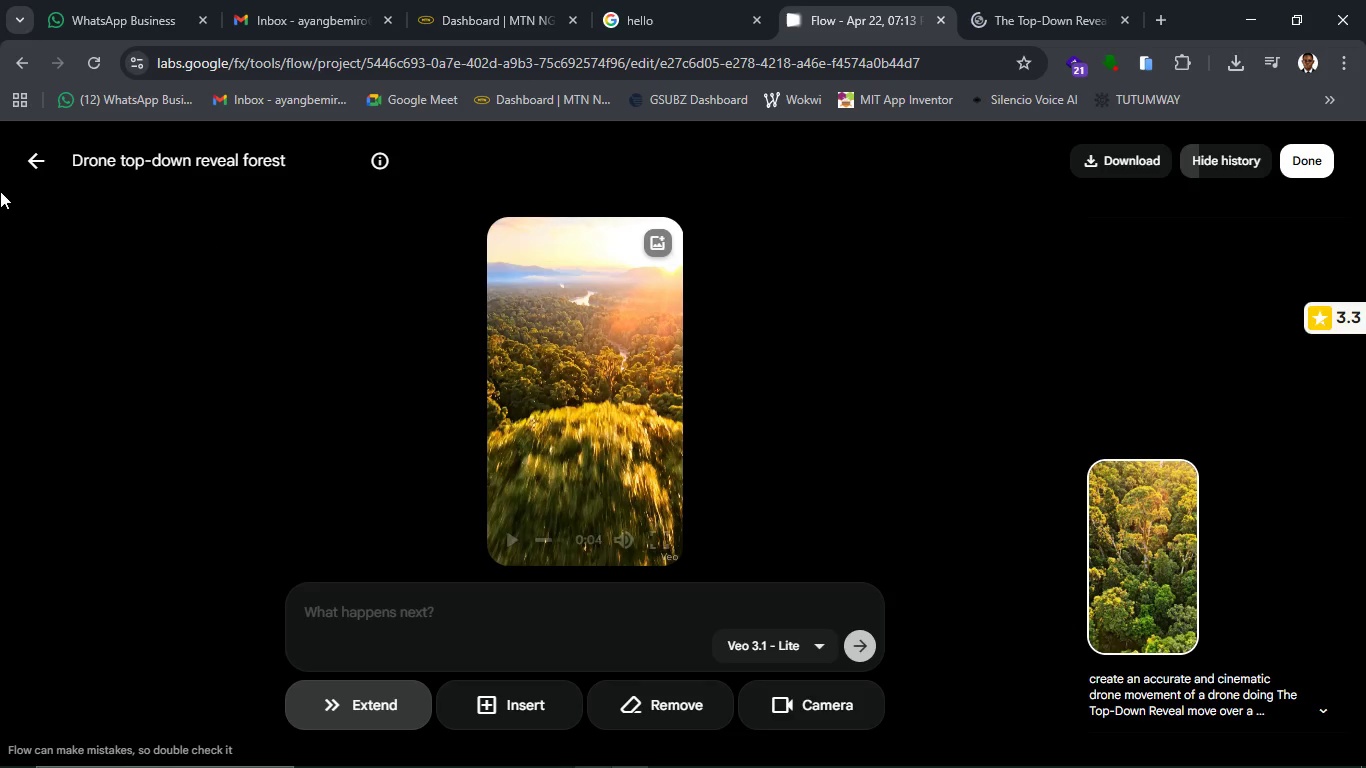 
left_click([32, 164])
 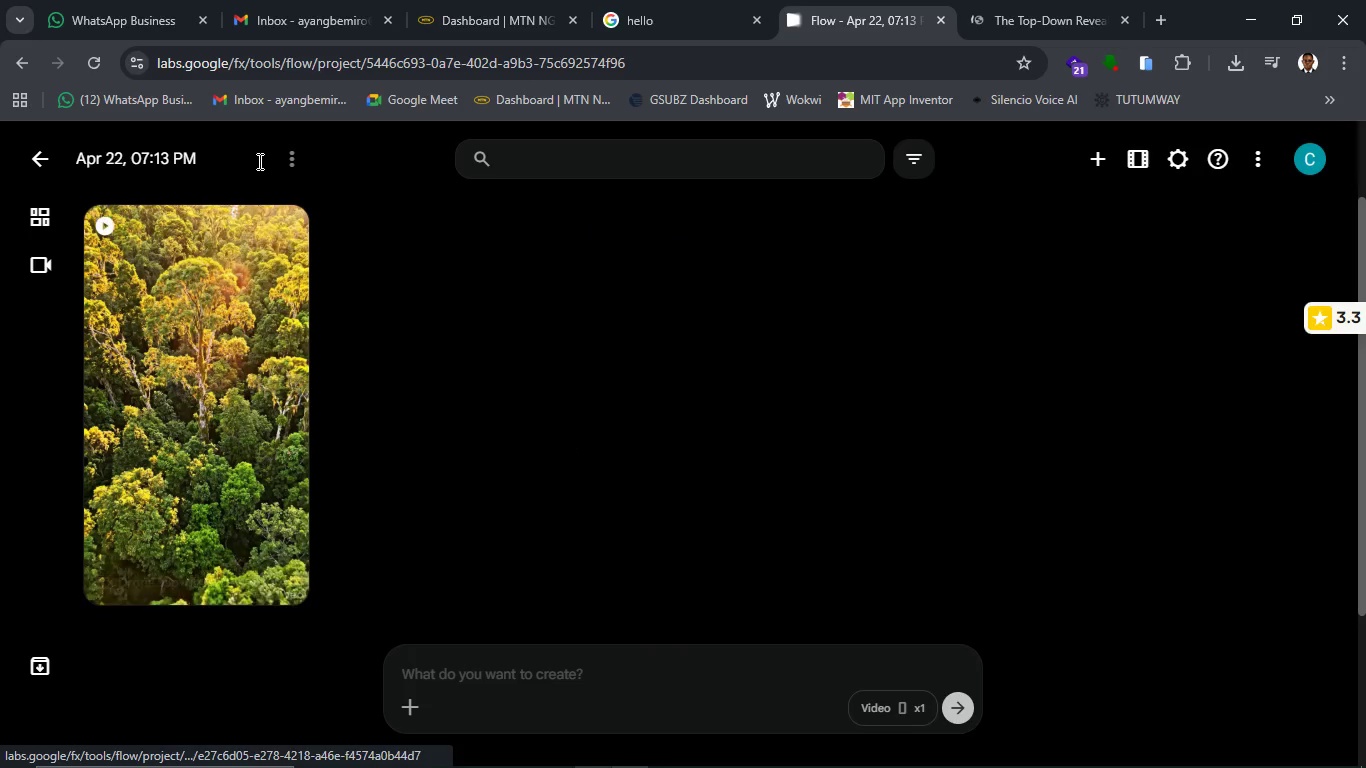 
left_click([249, 230])
 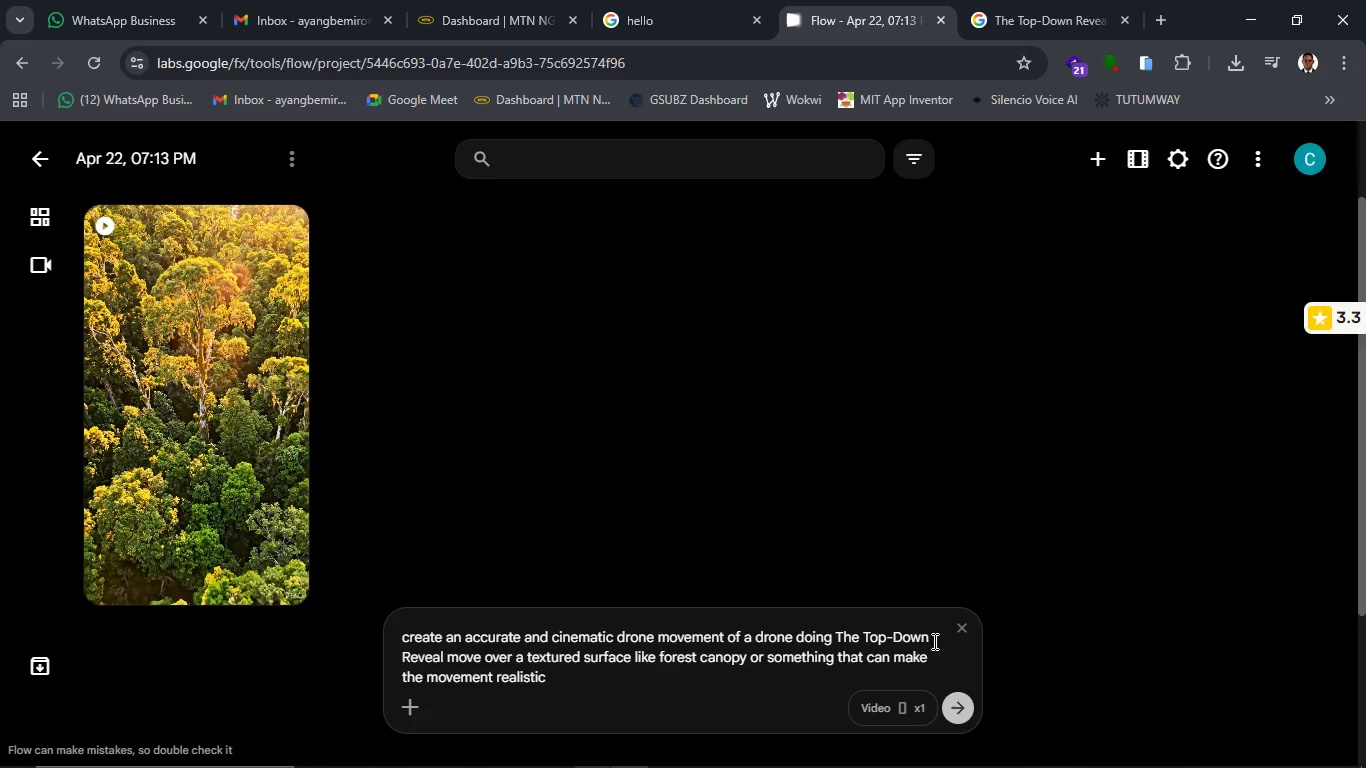 
wait(6.52)
 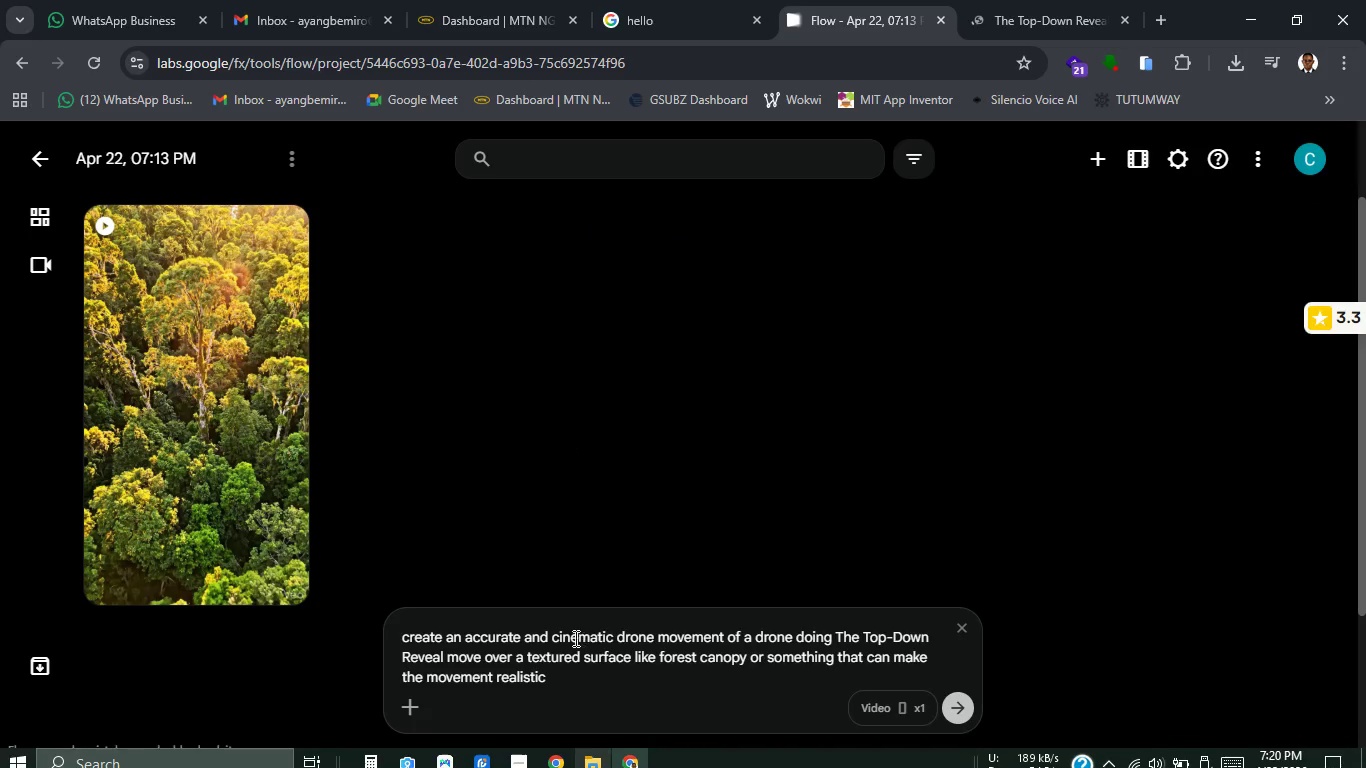 
left_click([446, 657])
 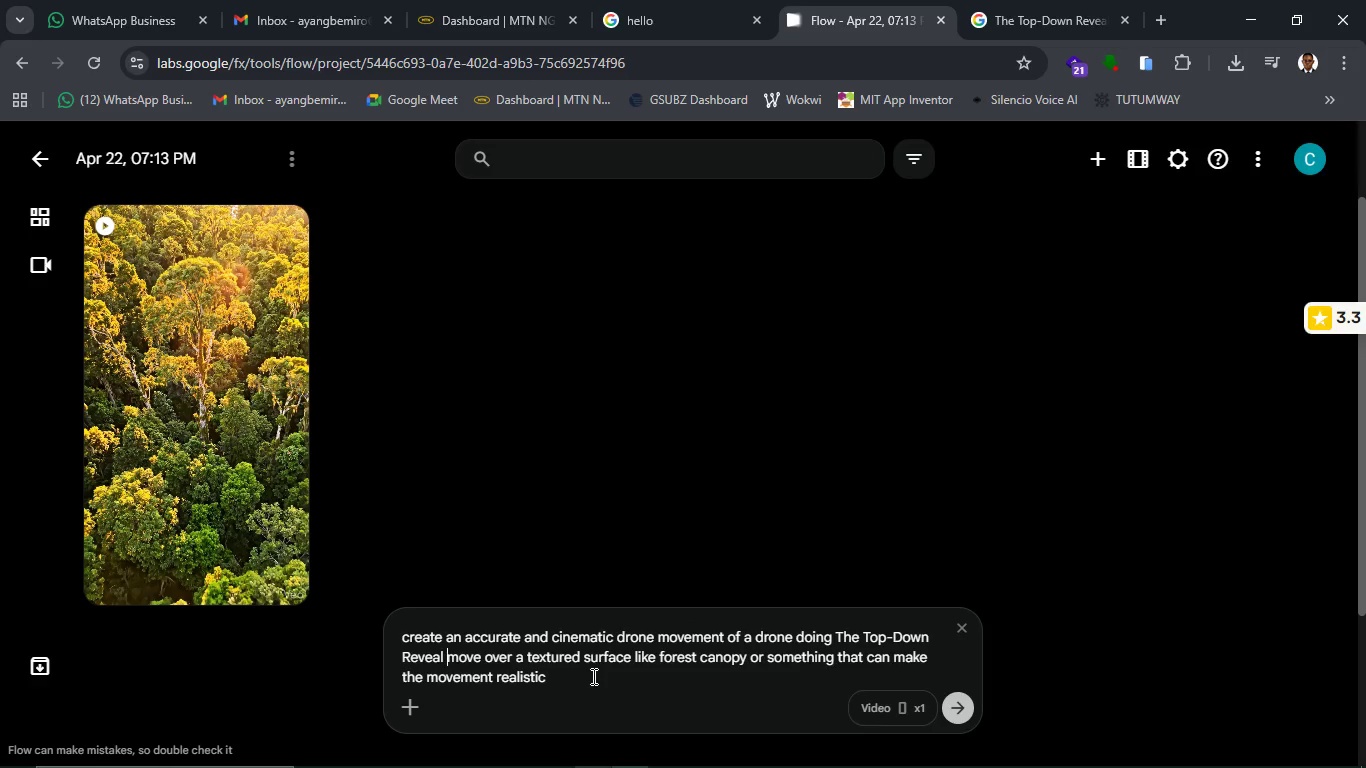 
hold_key(key=Backspace, duration=1.0)
 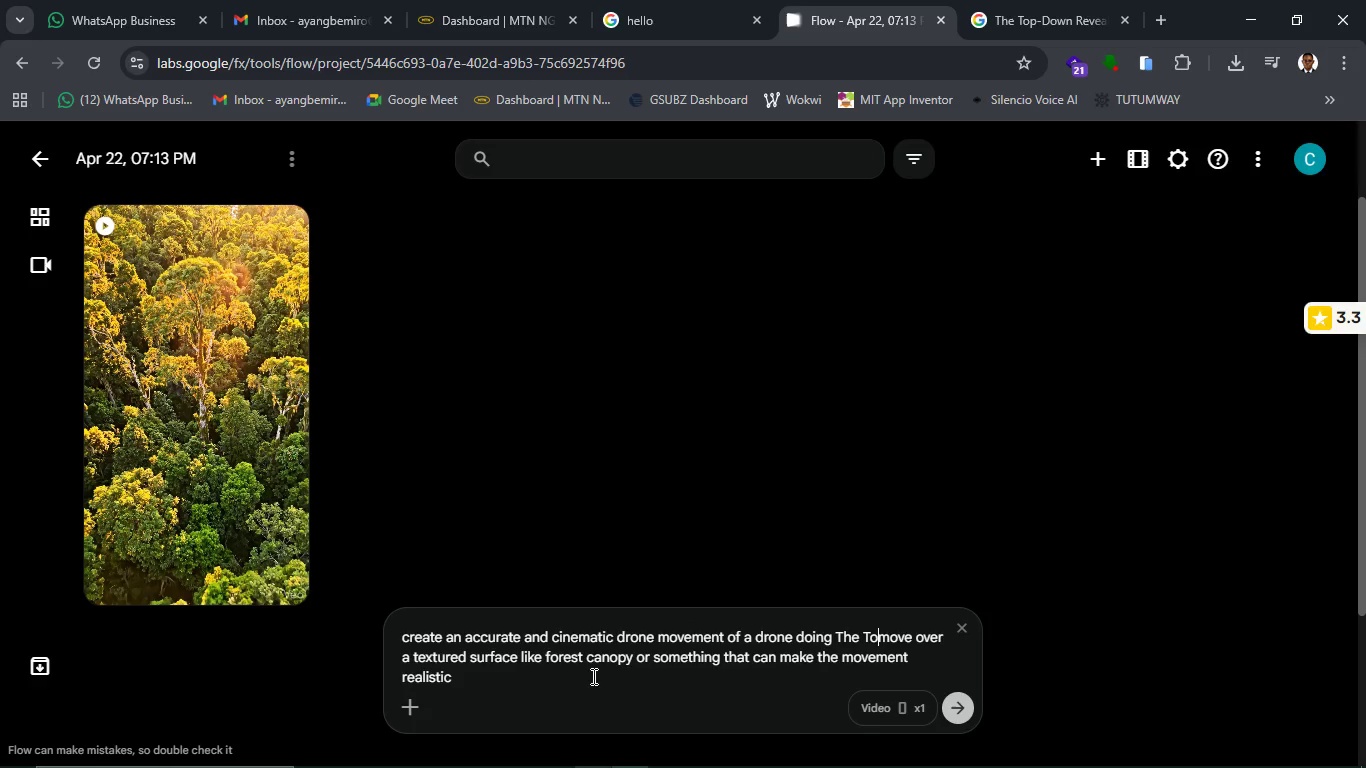 
key(Backspace)
key(Backspace)
key(Backspace)
type(BIRD EYE VIEW )
 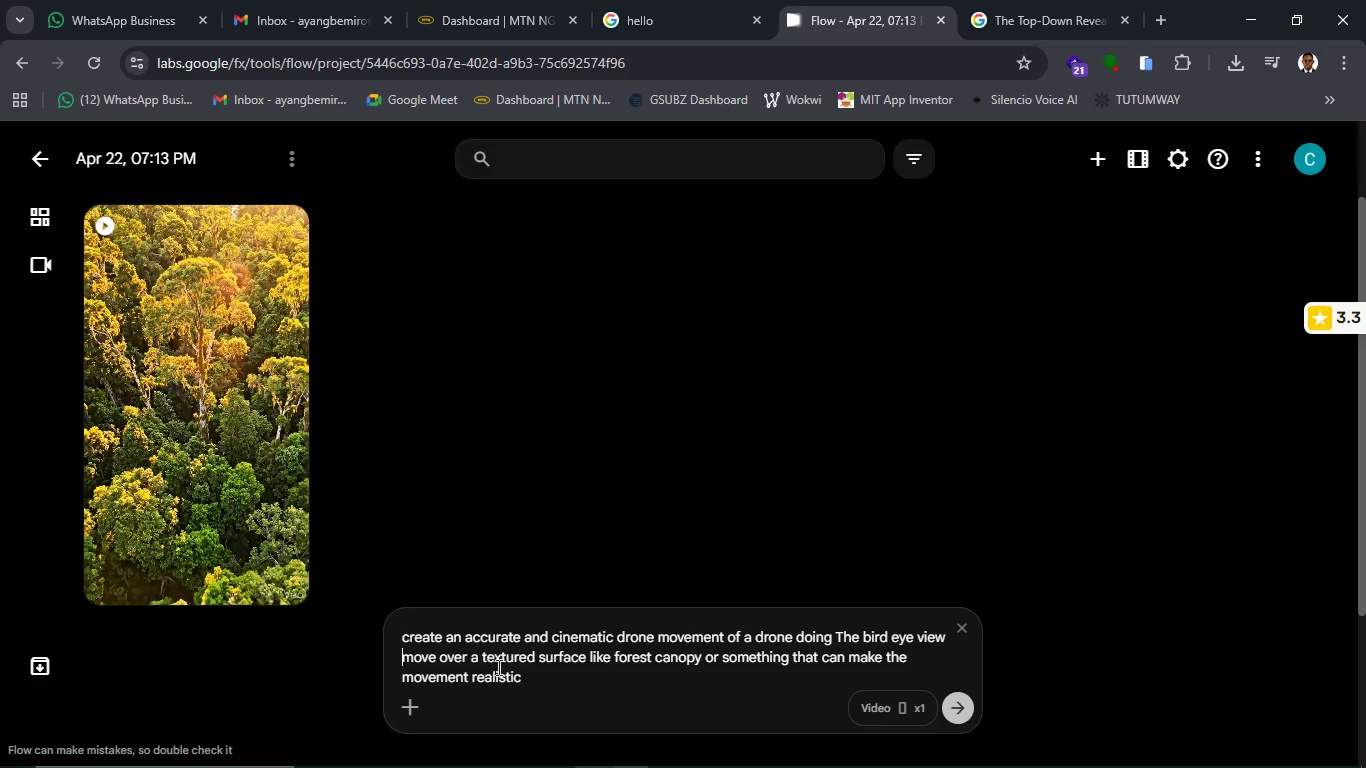 
wait(6.2)
 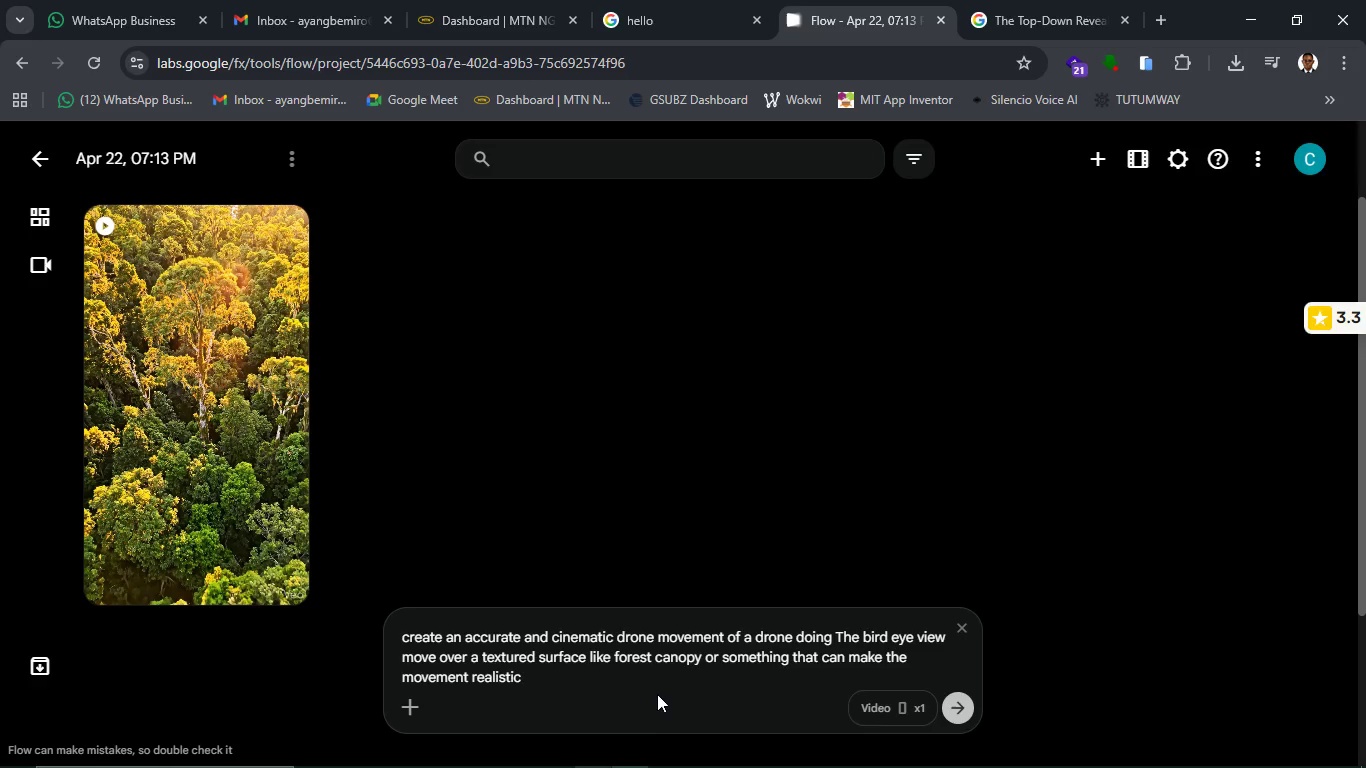 
left_click([705, 662])
 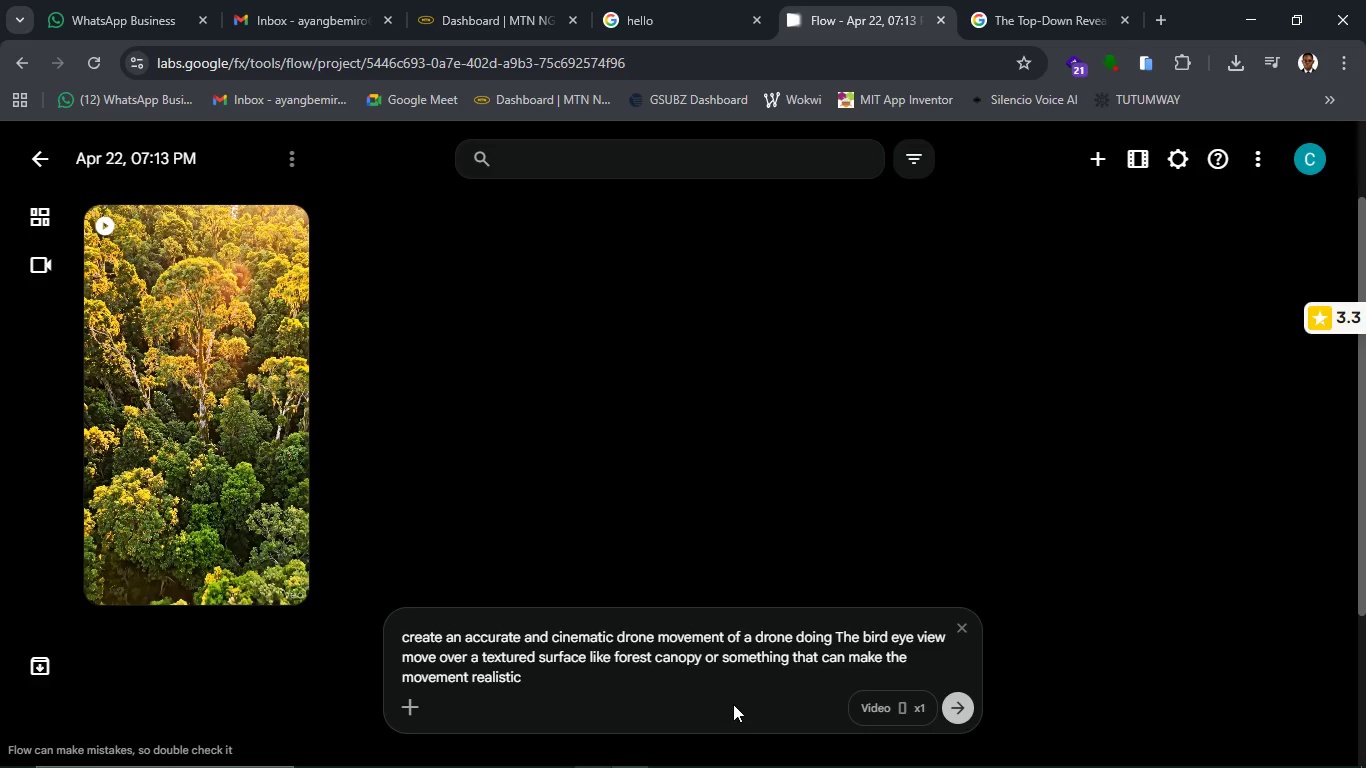 
type(, A )
key(Backspace)
type(S THE DRONE MOVE STRAIT VERTICALLY UP )
 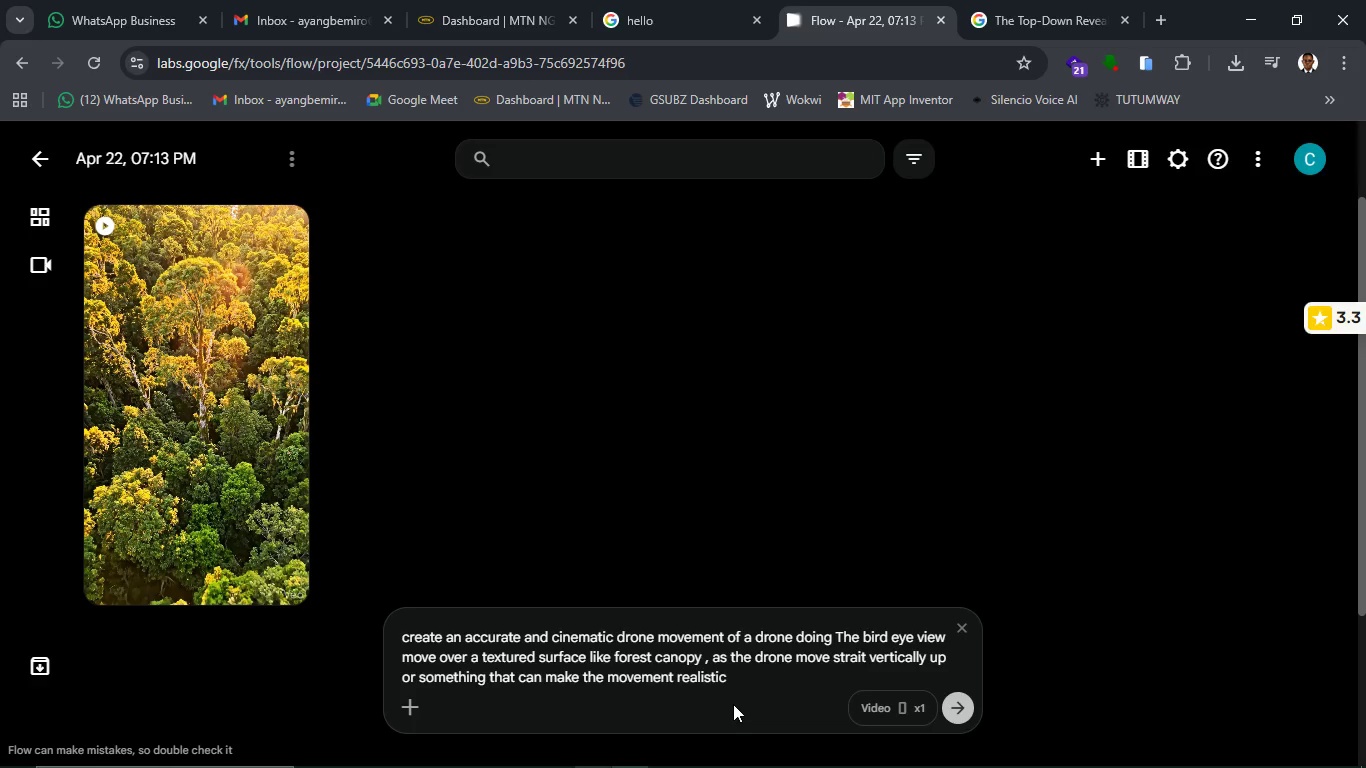 
type( FROM A LOW ALTITUDE TO REVEAL WIDE )
key(Backspace)
type(R VIEW OF THE SCENE )
 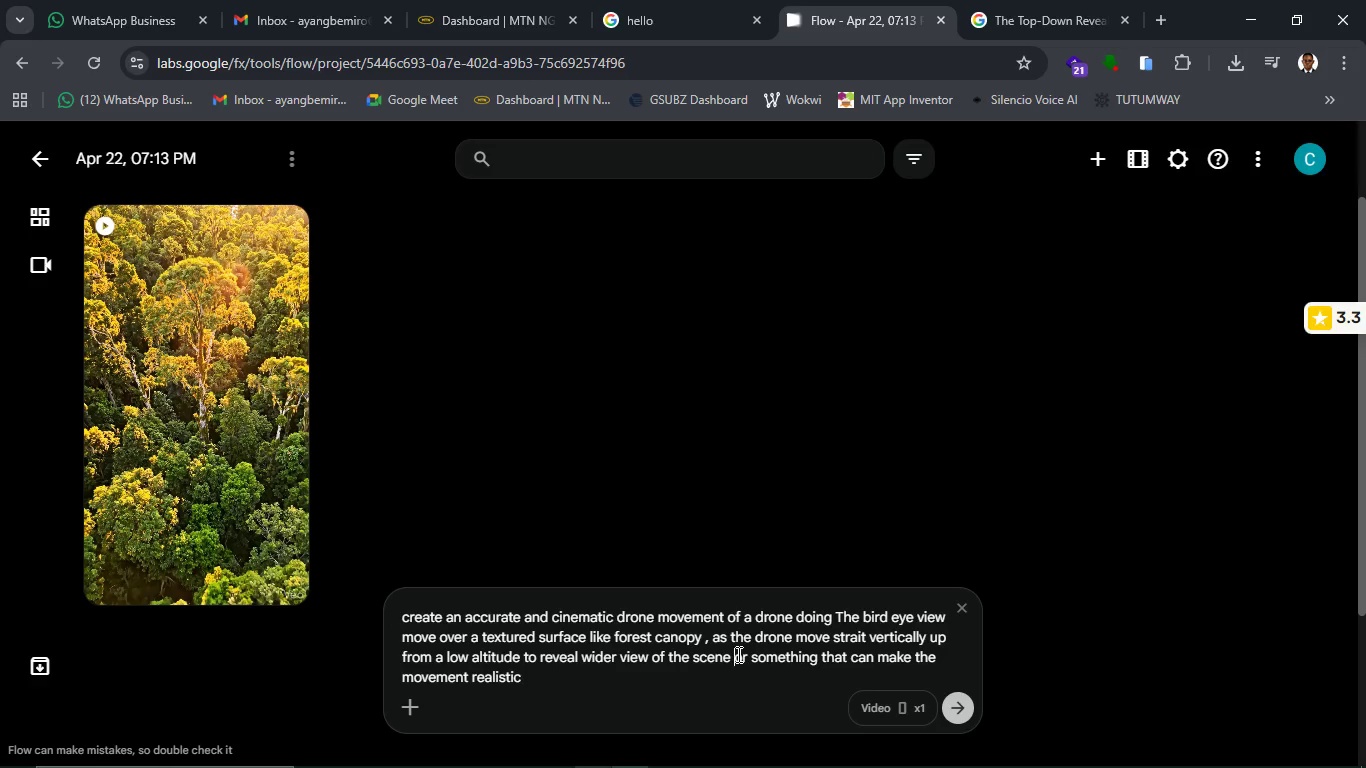 
left_click([731, 657])
 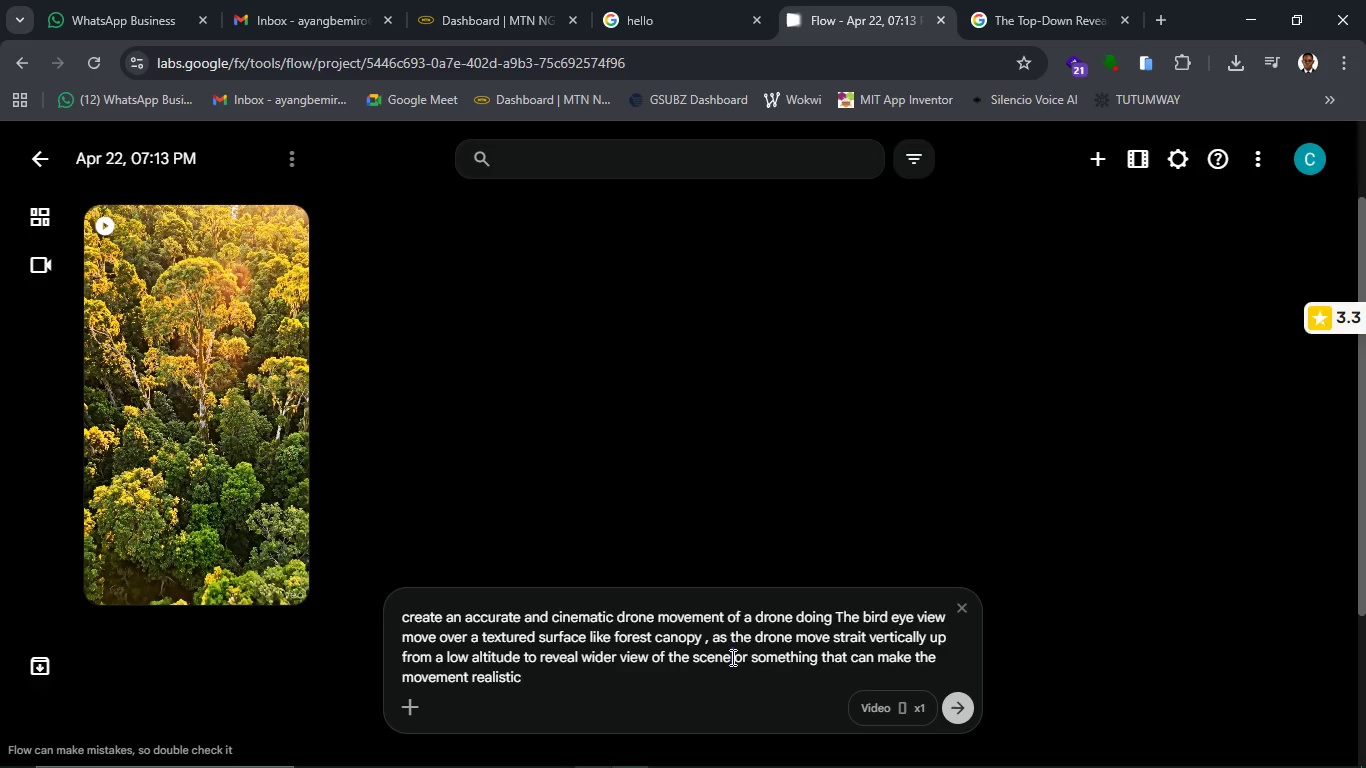 
left_click_drag(start_coordinate=[731, 657], to_coordinate=[734, 679])
 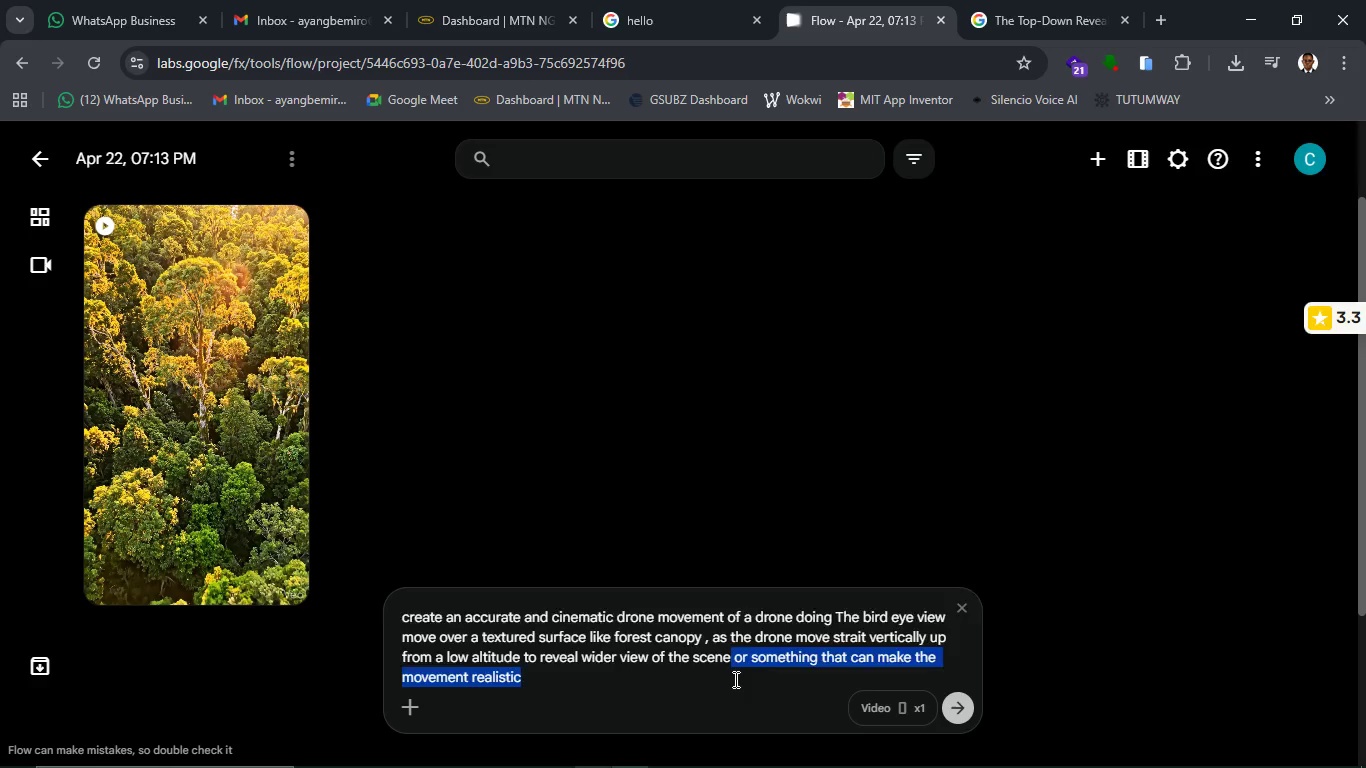 
key(Backspace)
 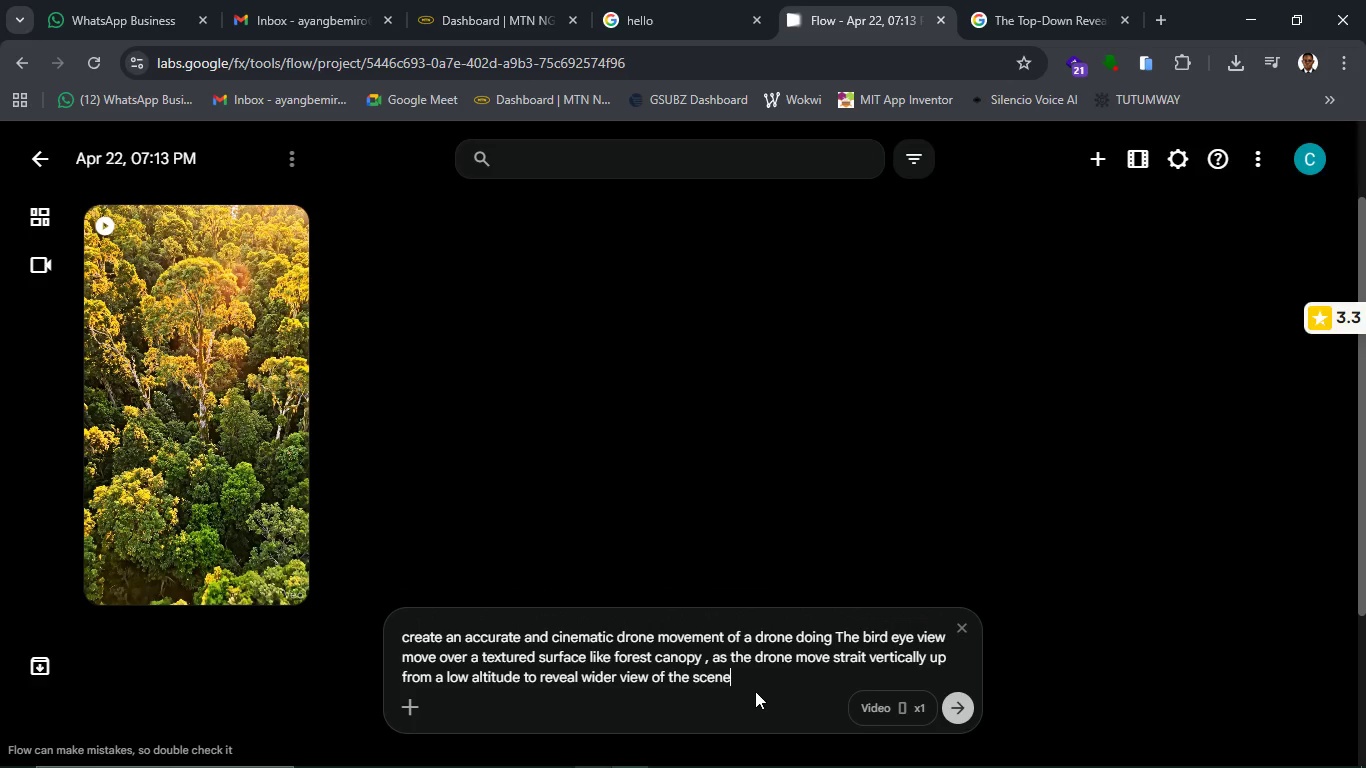 
key(Period)
 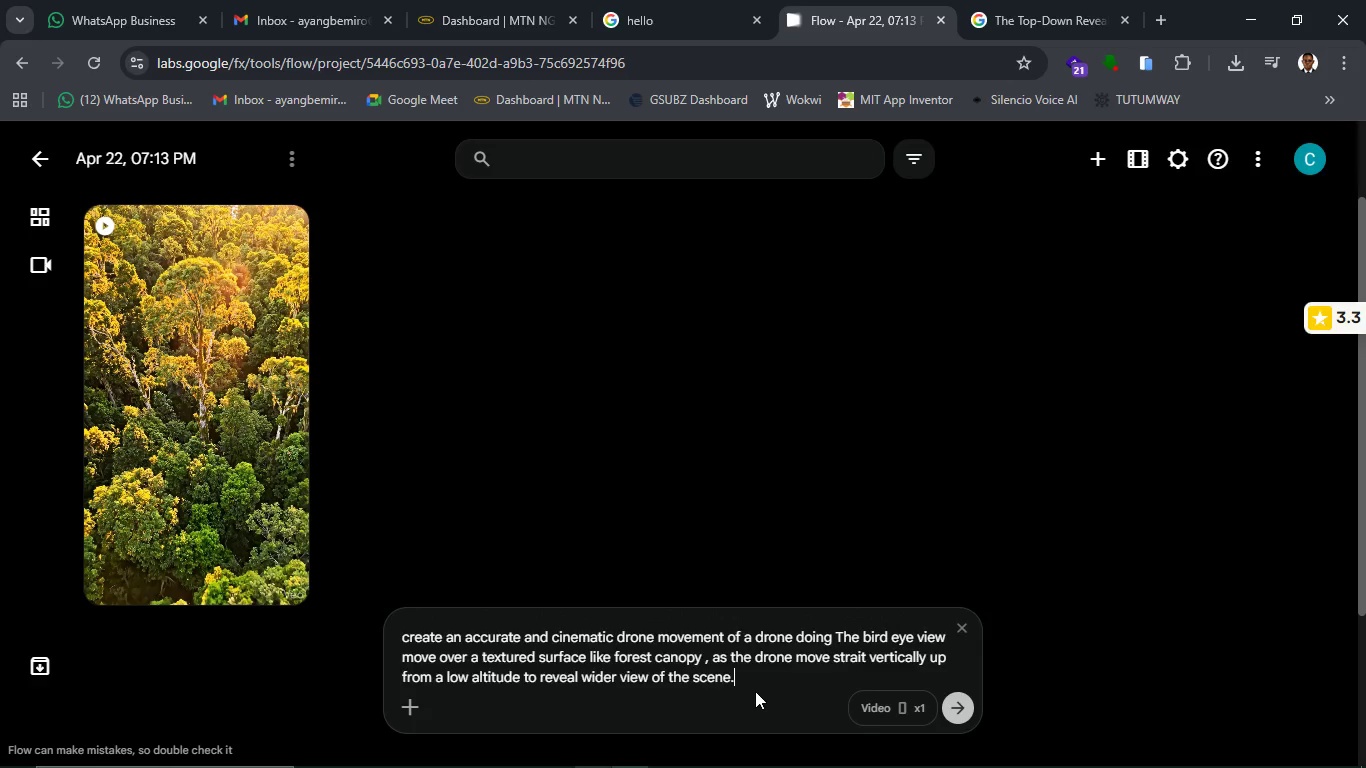 
key(Enter)
 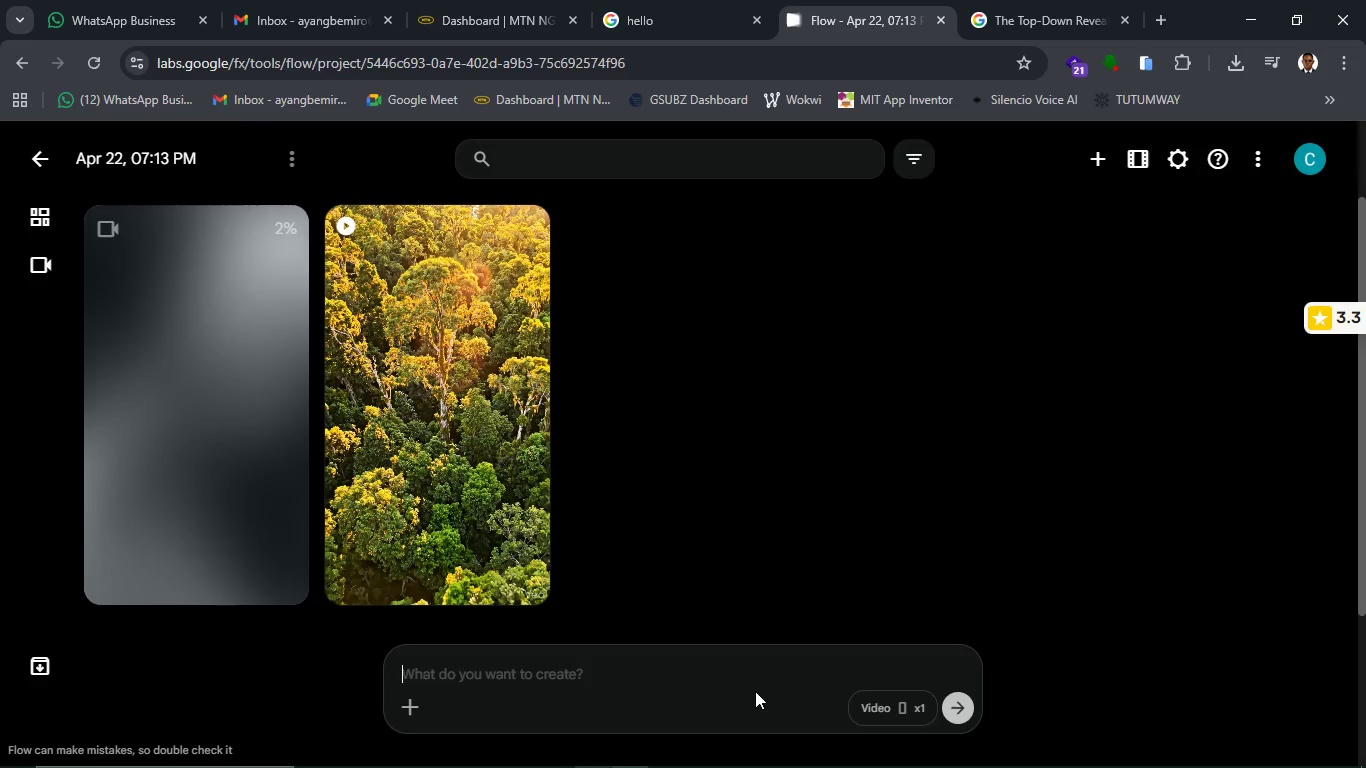 
wait(8.89)
 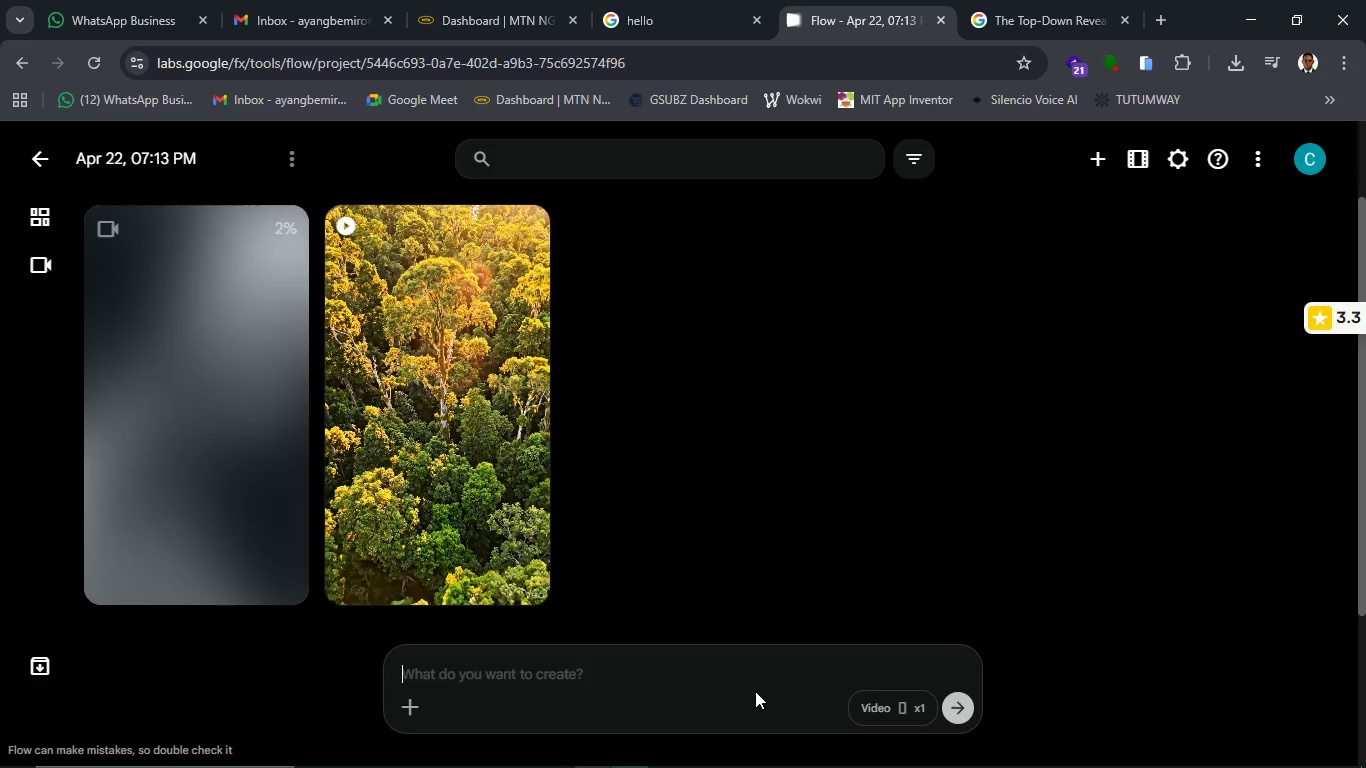 
left_click([512, 758])